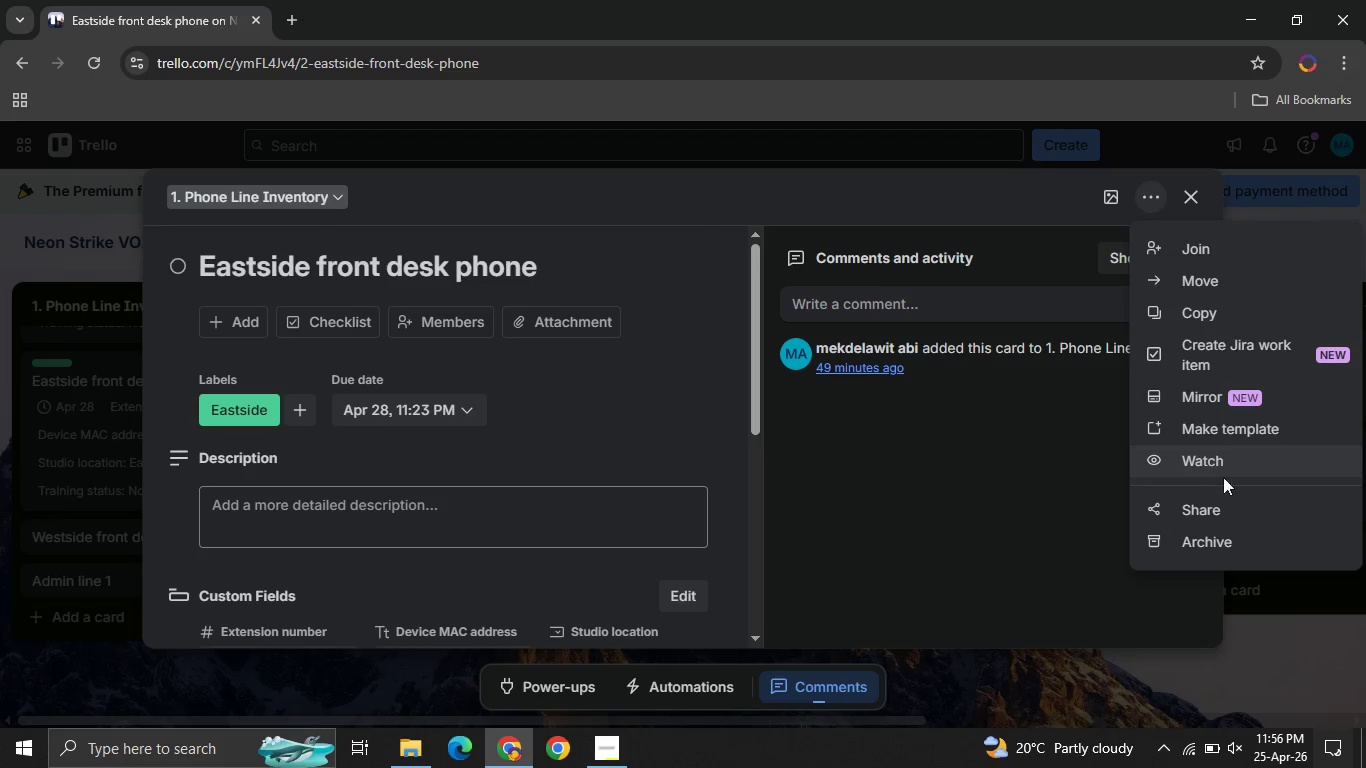 
left_click([344, 309])
 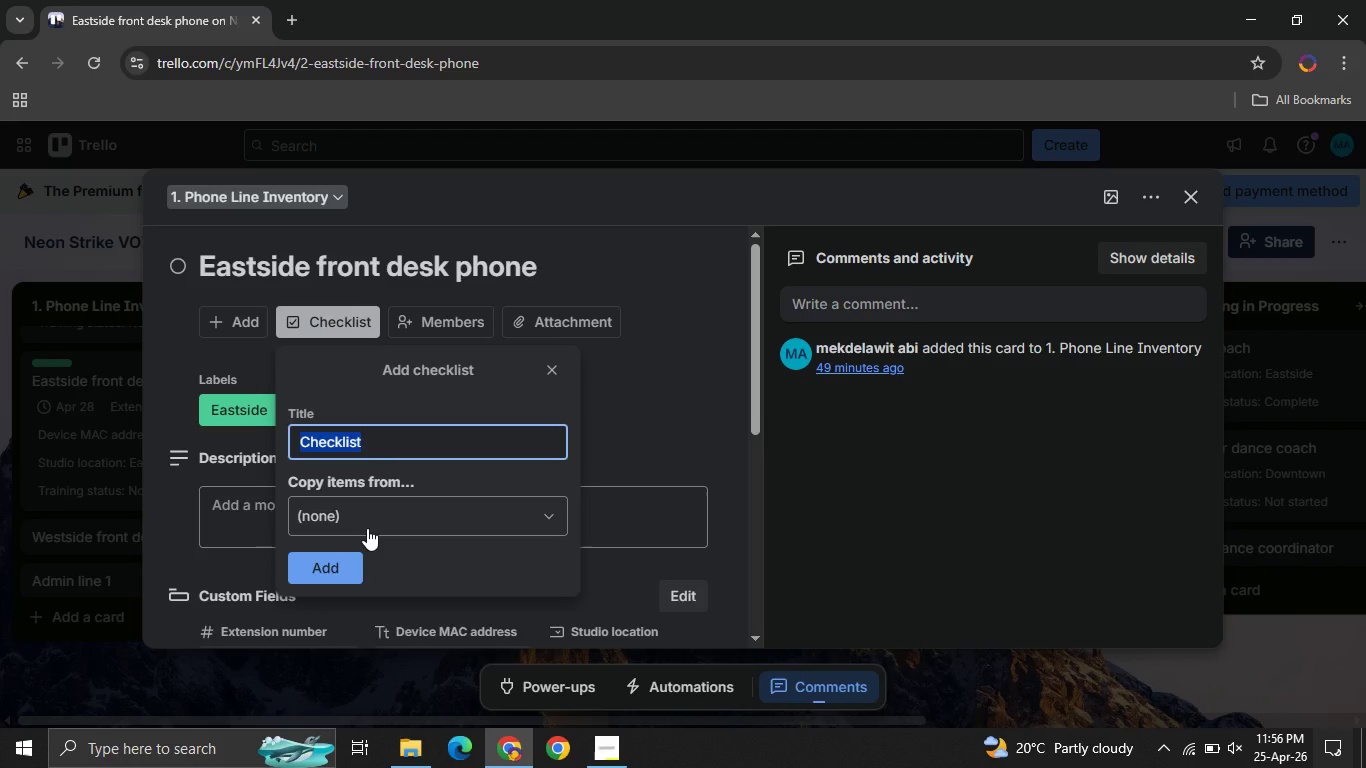 
left_click([367, 528])
 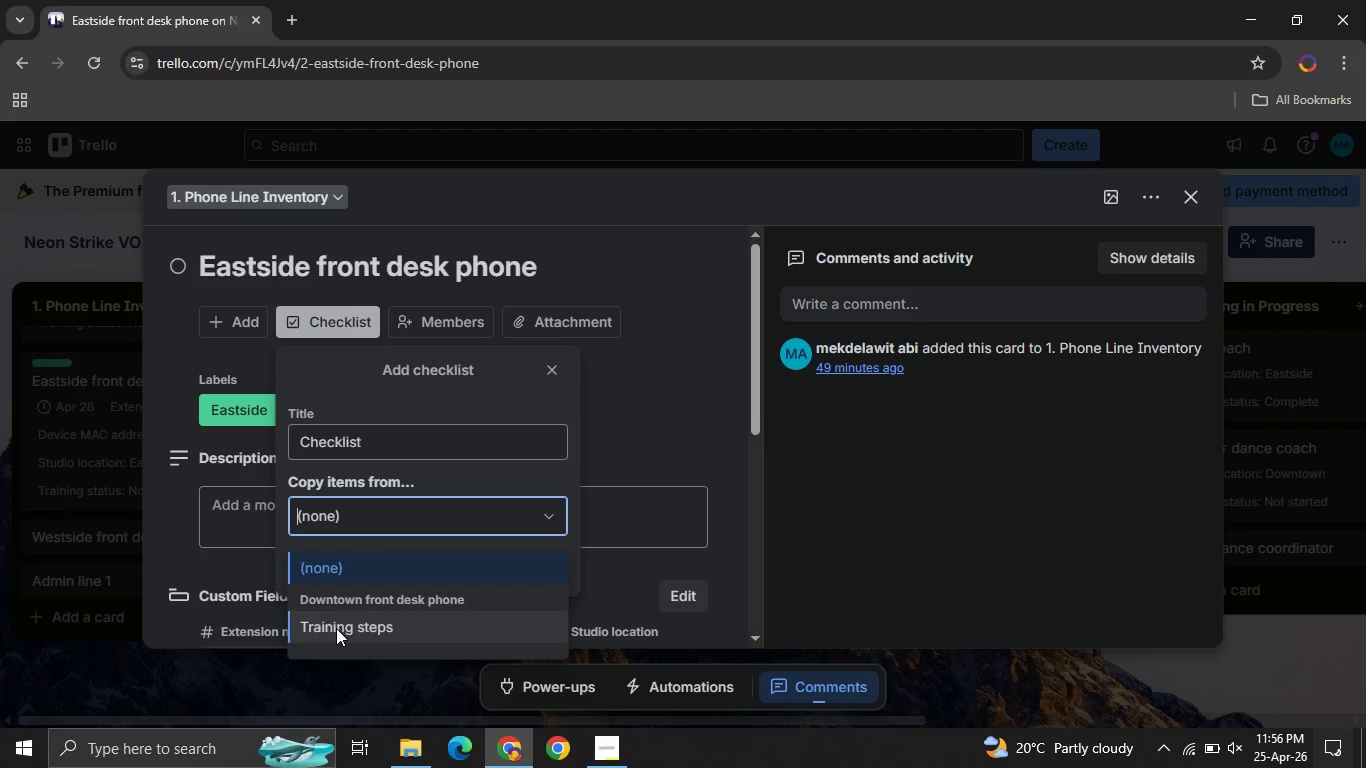 
left_click([336, 628])
 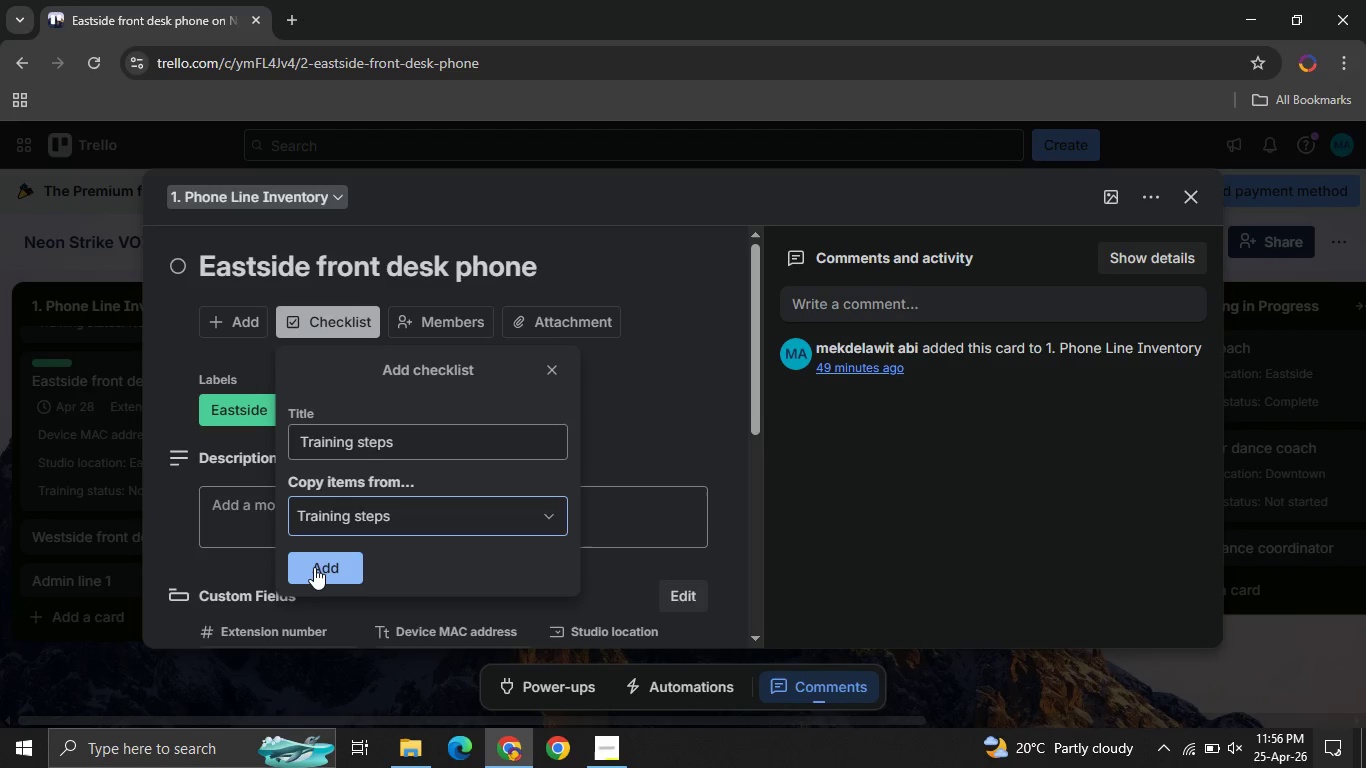 
left_click([314, 567])
 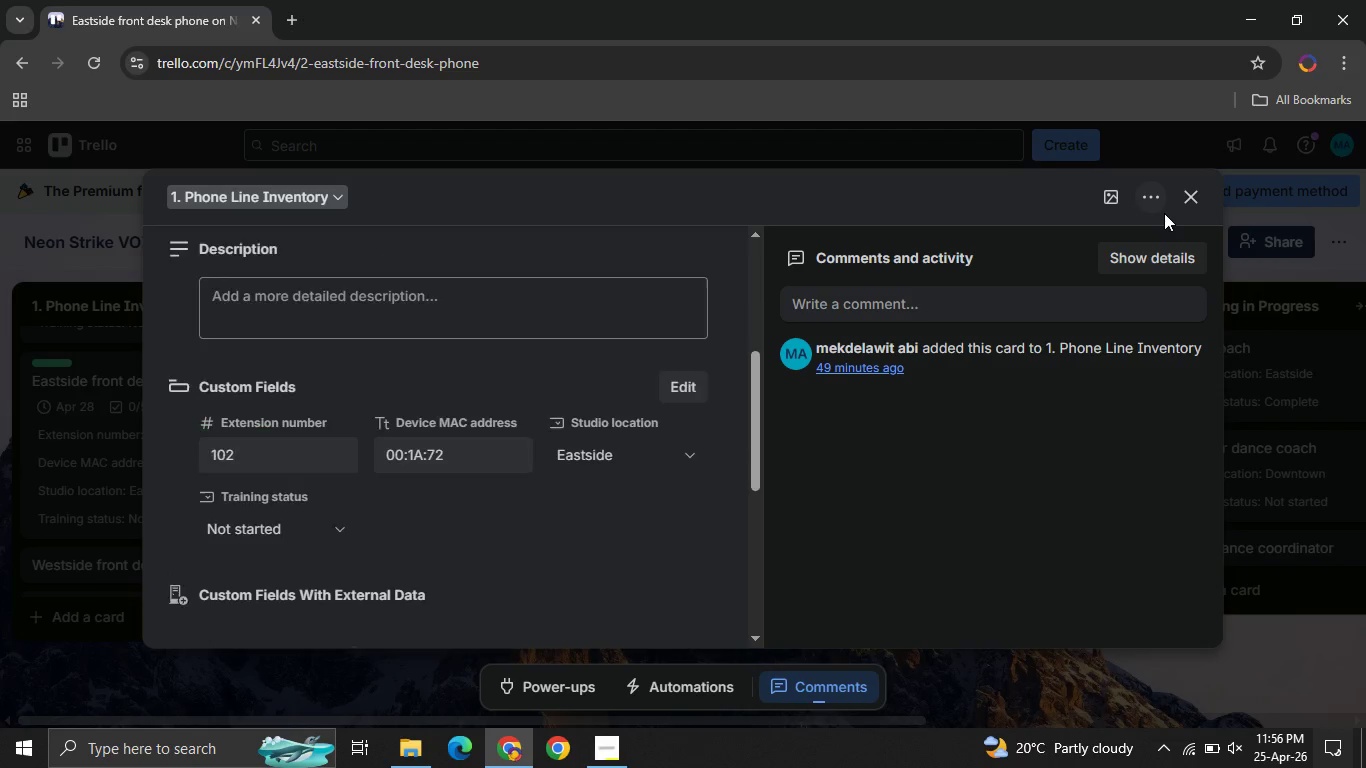 
left_click([1164, 213])
 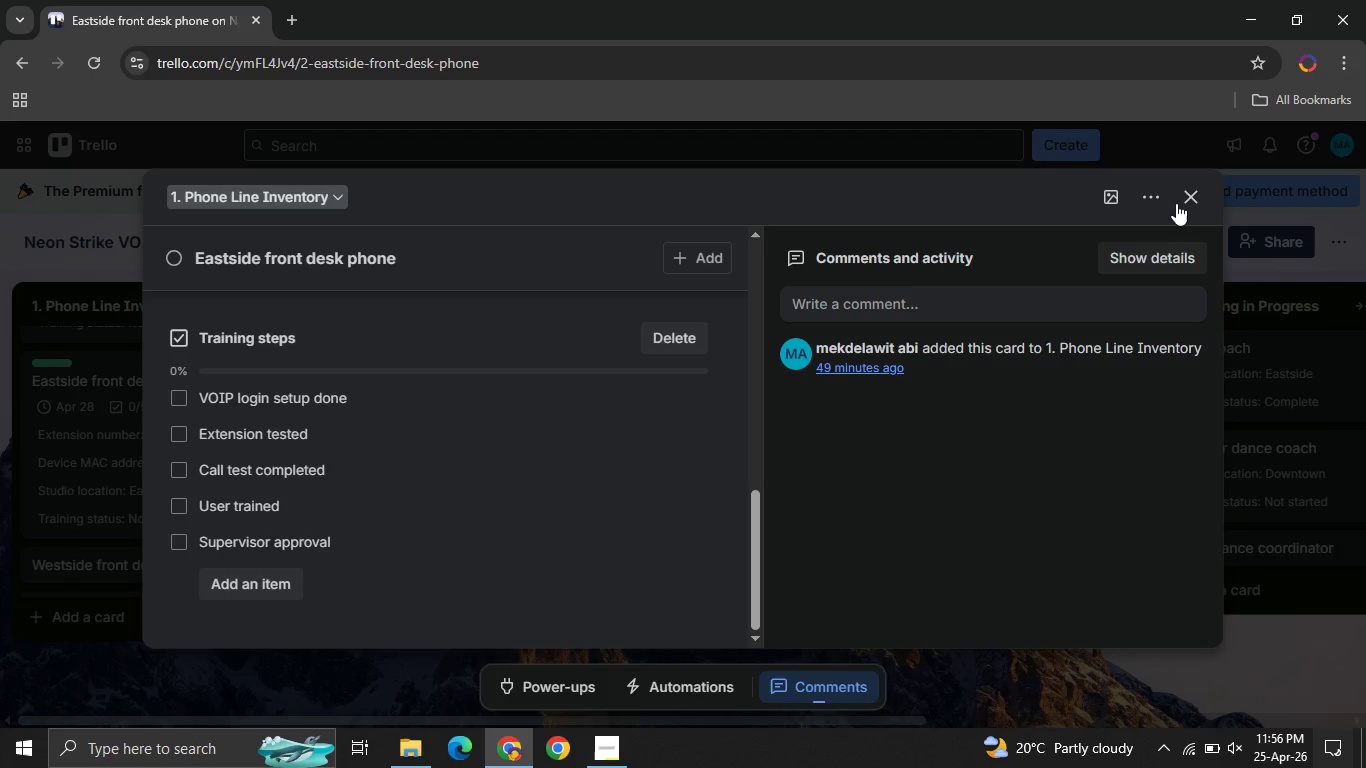 
left_click([1178, 204])
 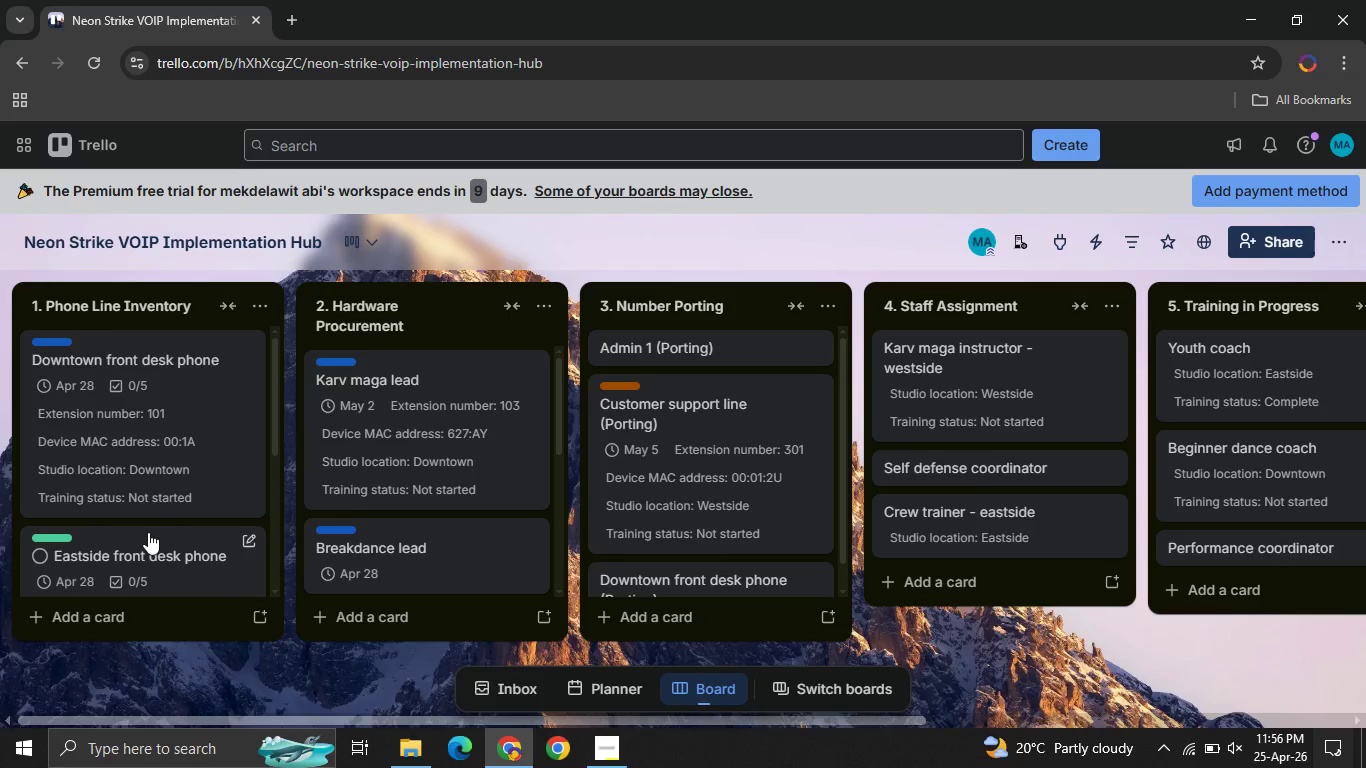 
left_click([152, 455])
 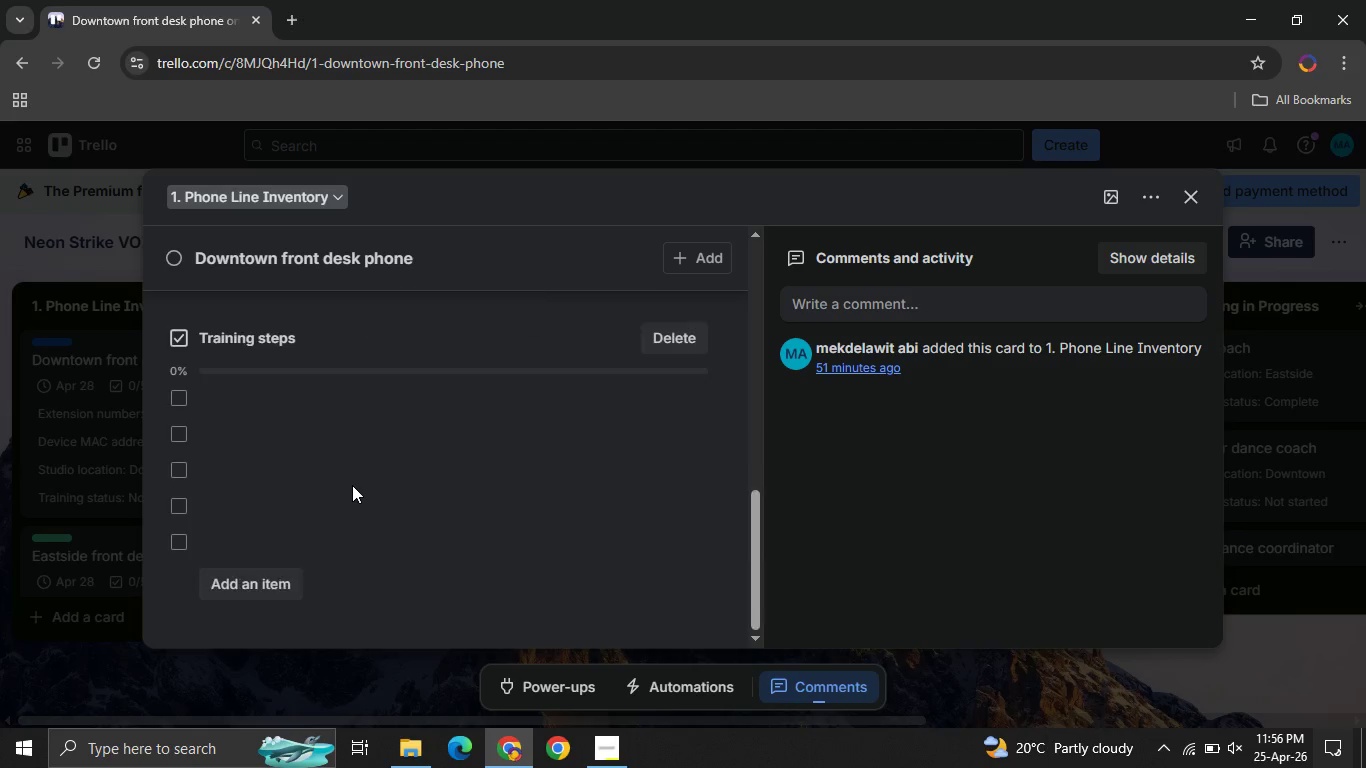 
wait(12.27)
 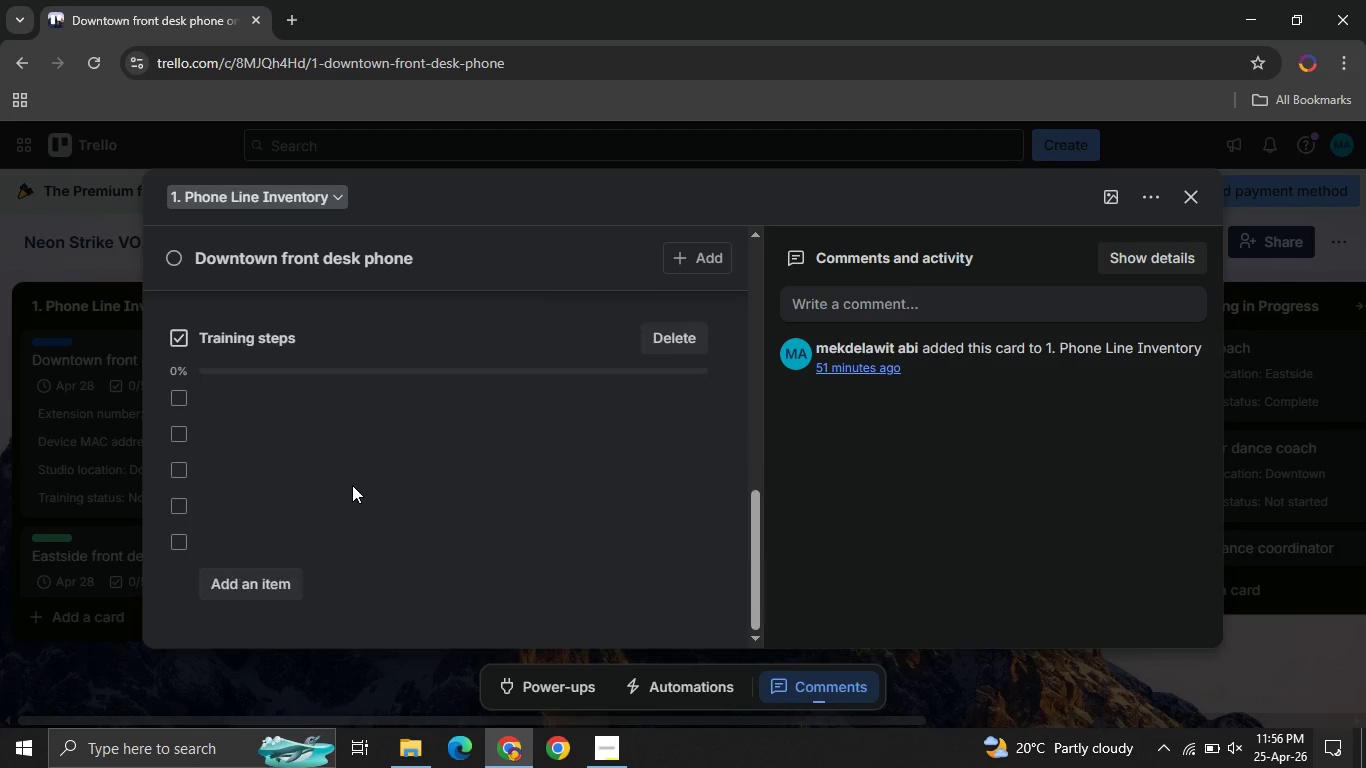 
left_click([1183, 203])
 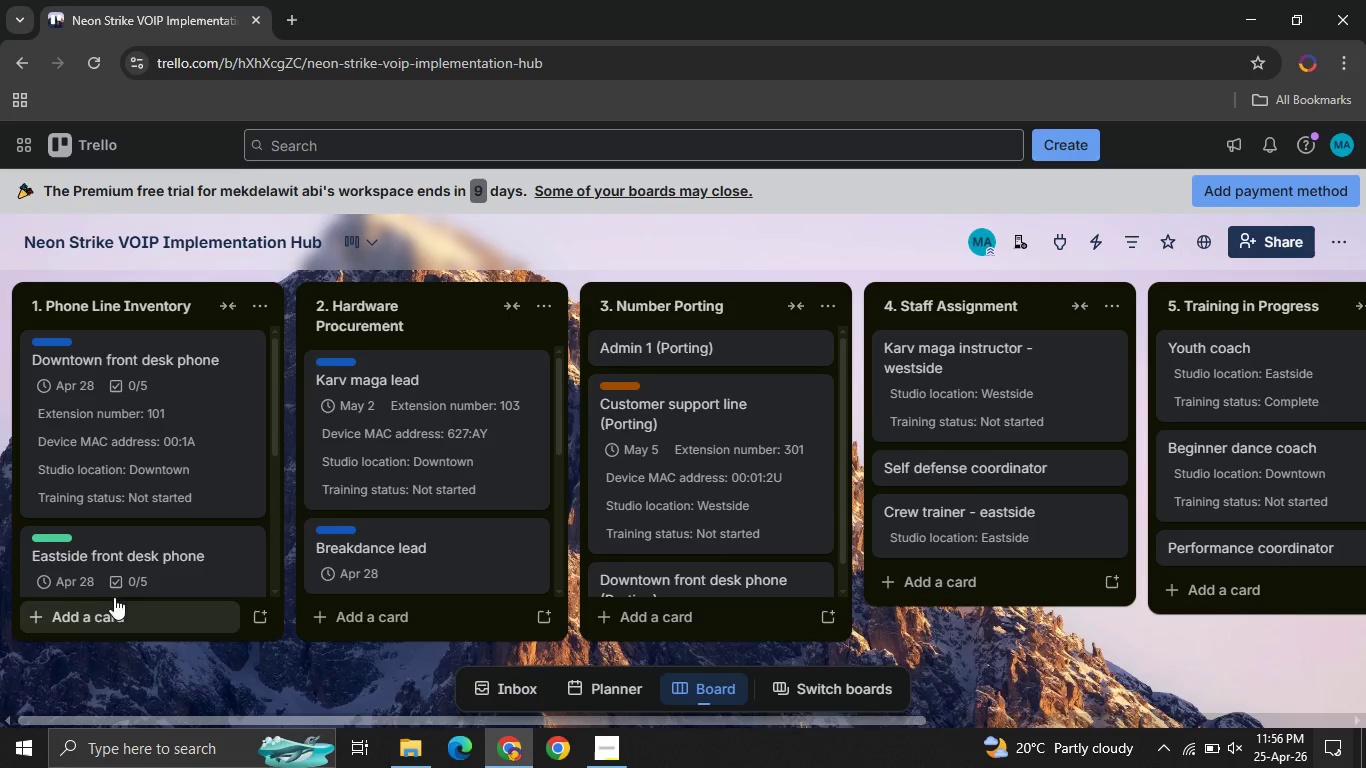 
mouse_move([167, 520])
 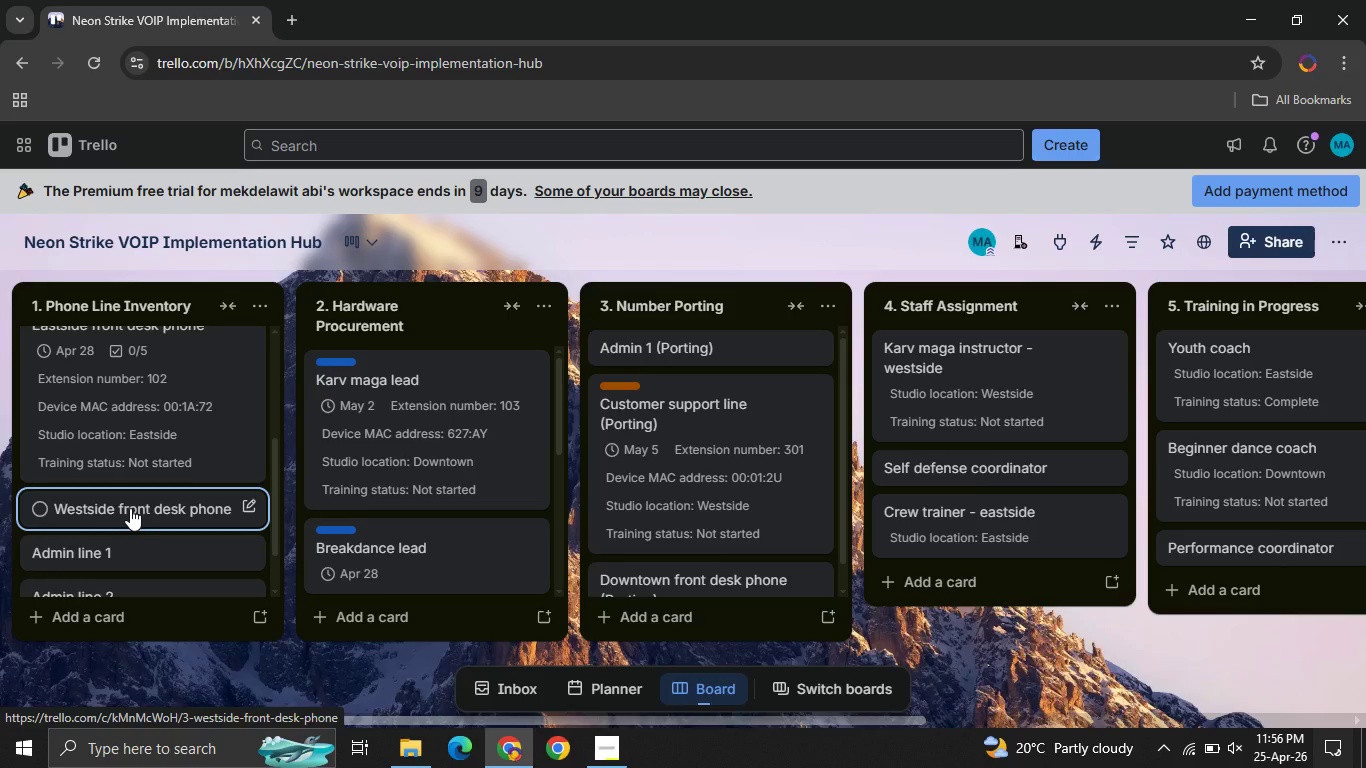 
left_click([130, 508])
 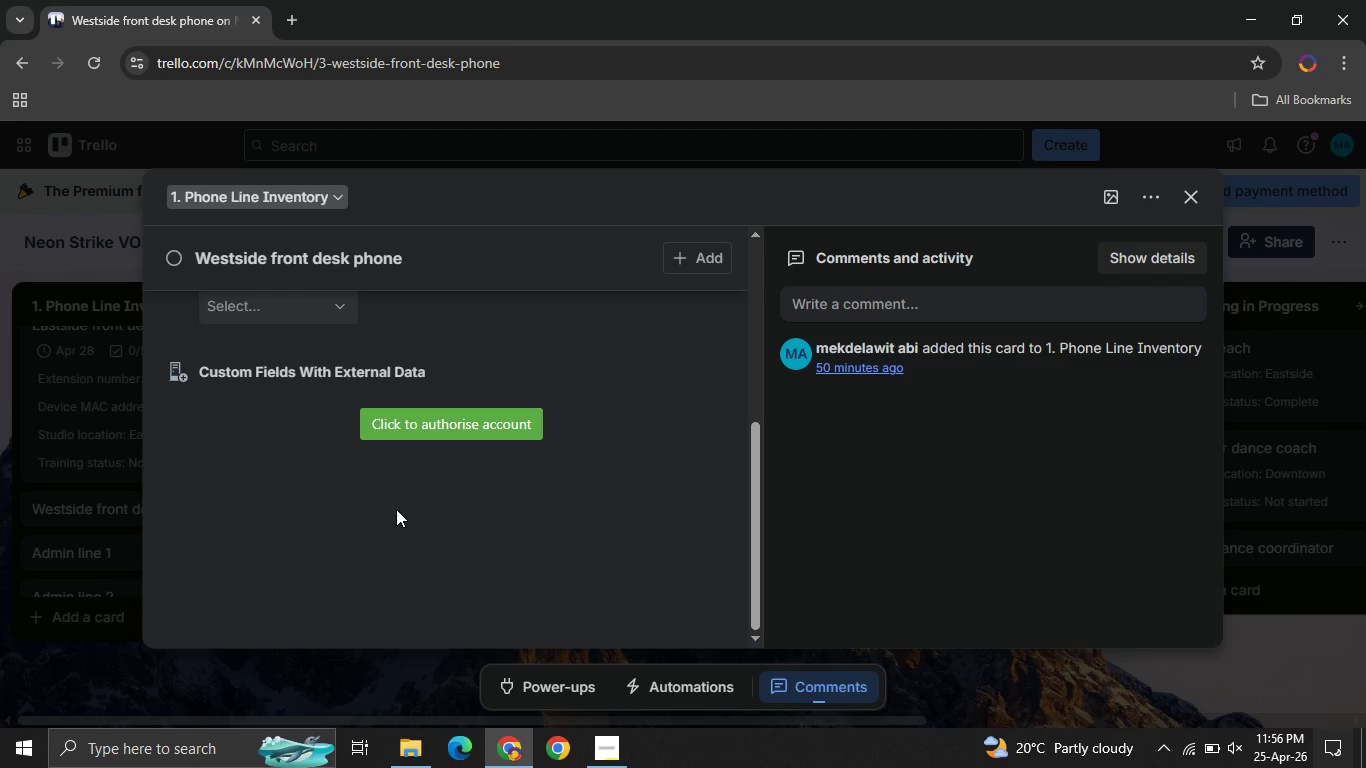 
wait(27.44)
 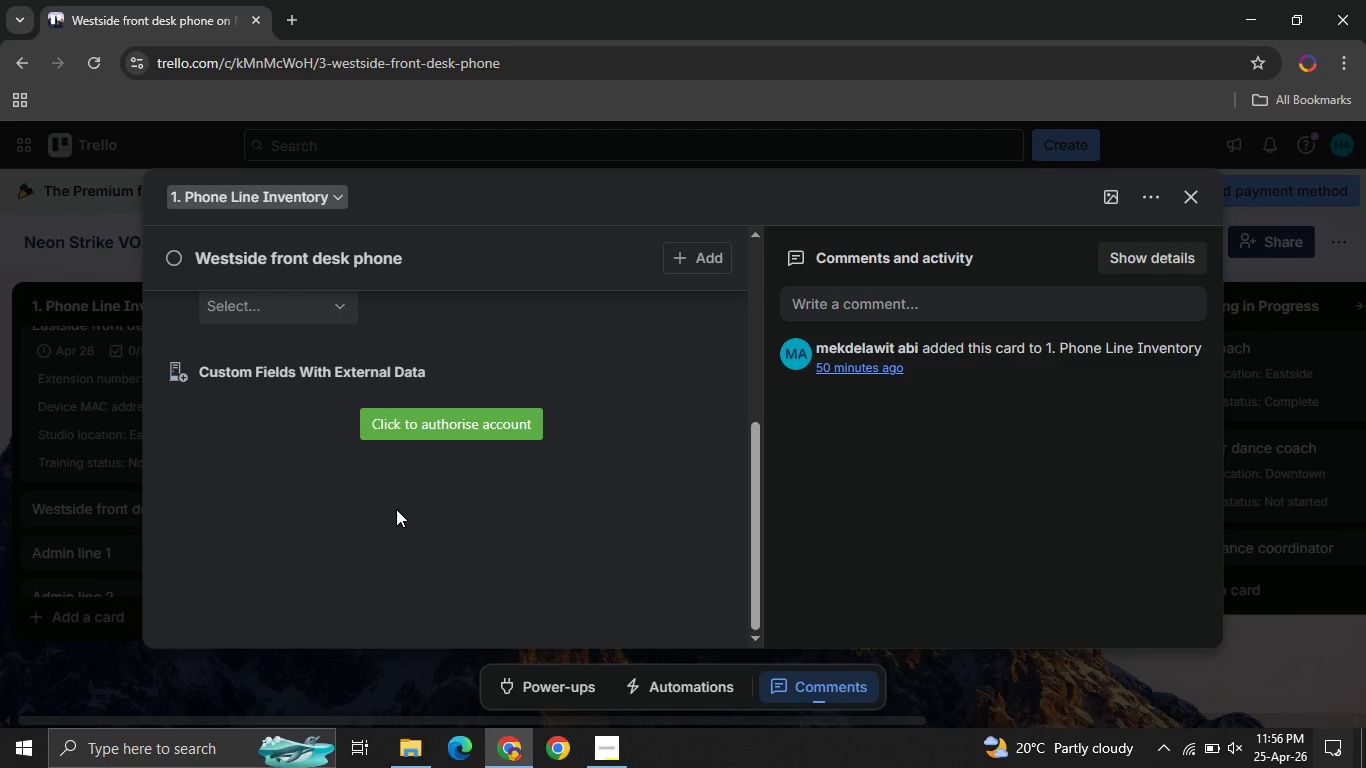 
left_click([1153, 205])
 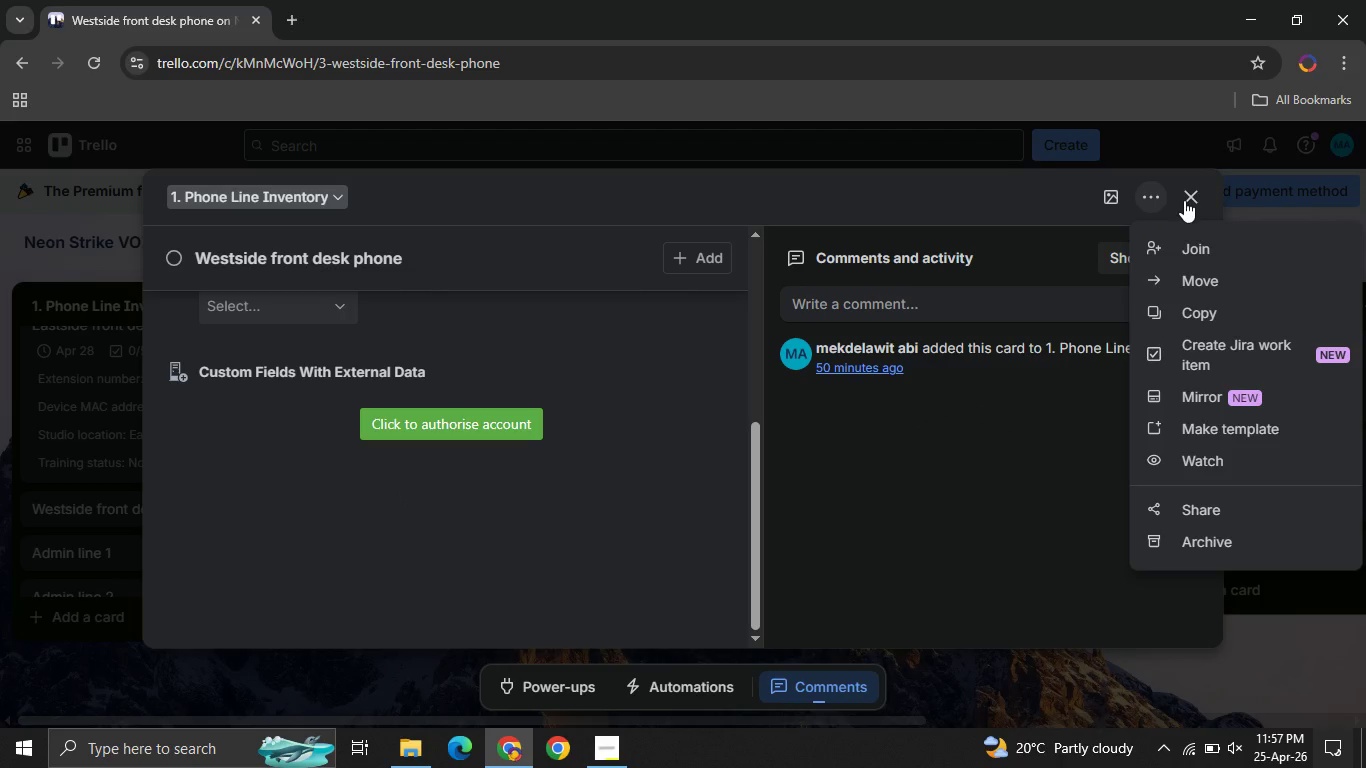 
left_click([1186, 199])
 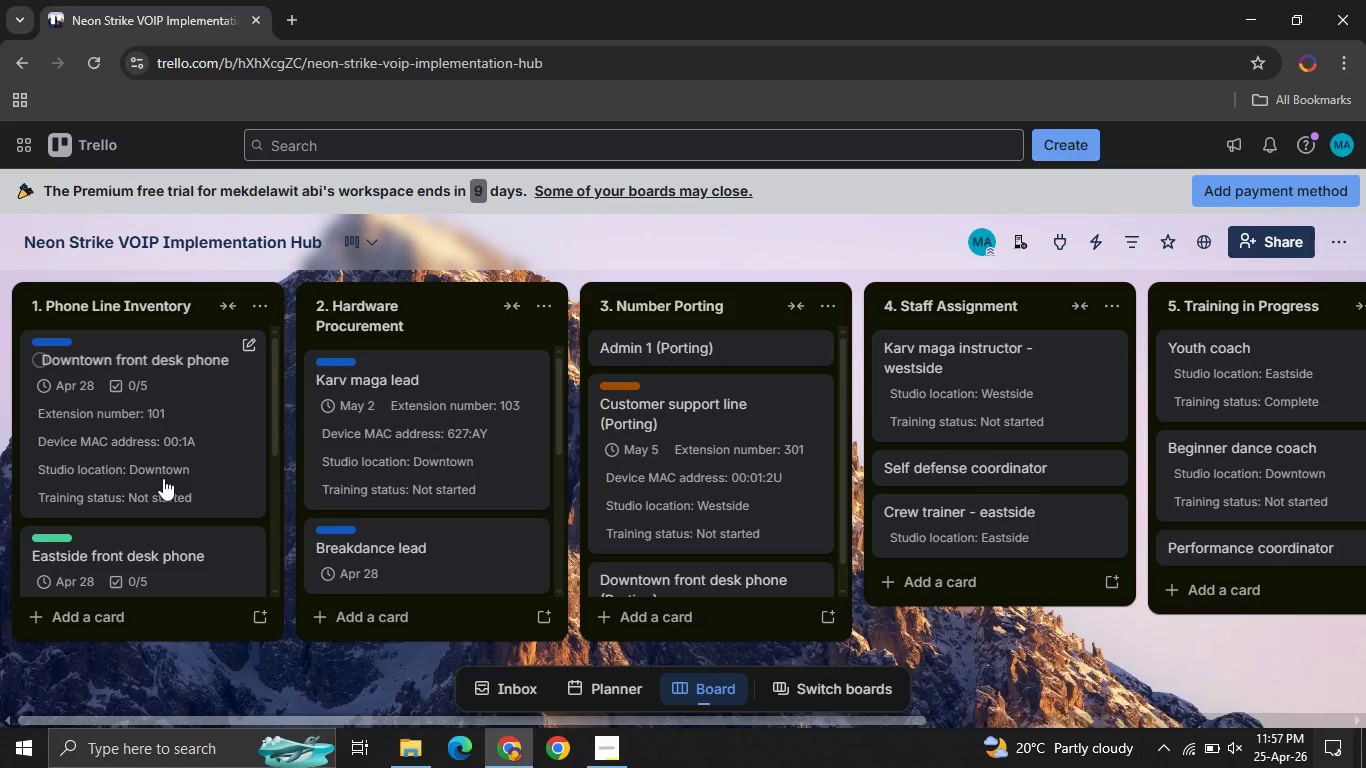 
left_click([163, 478])
 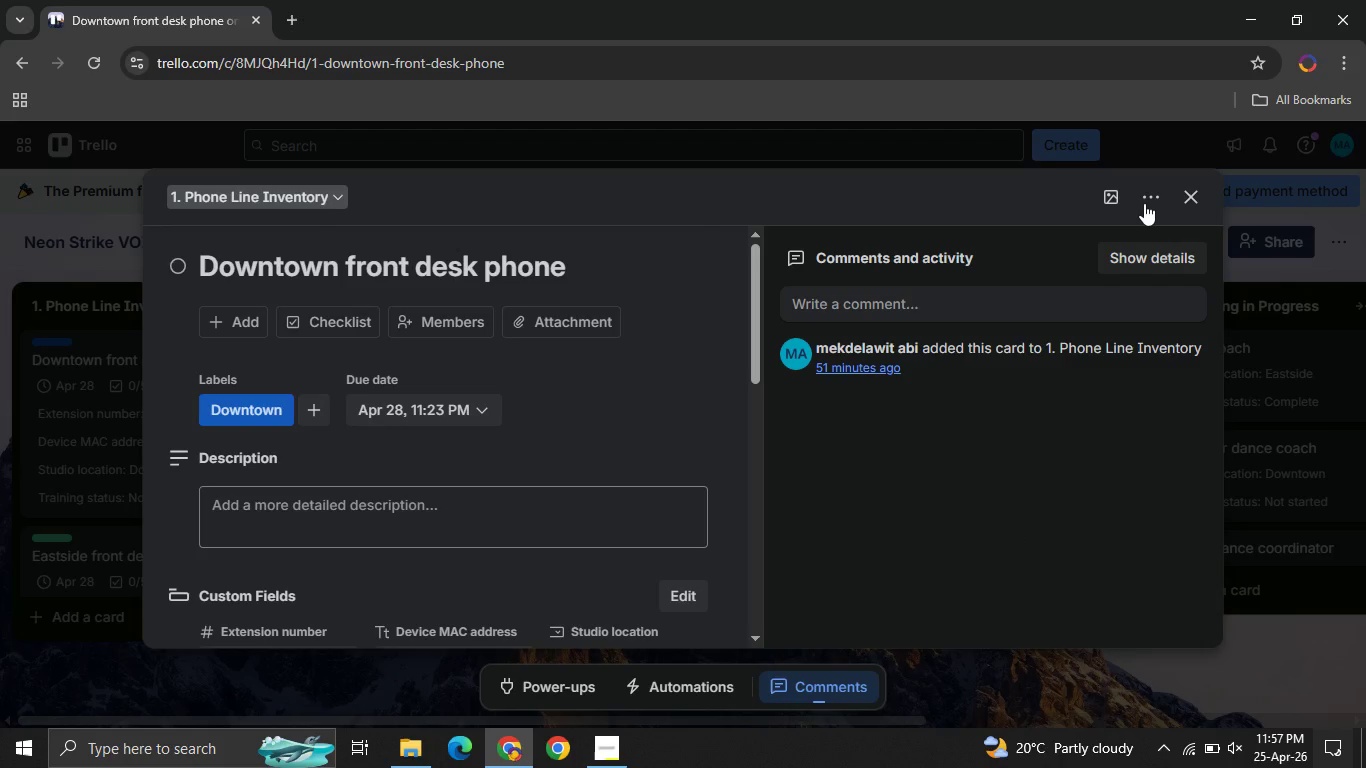 
left_click([1145, 197])
 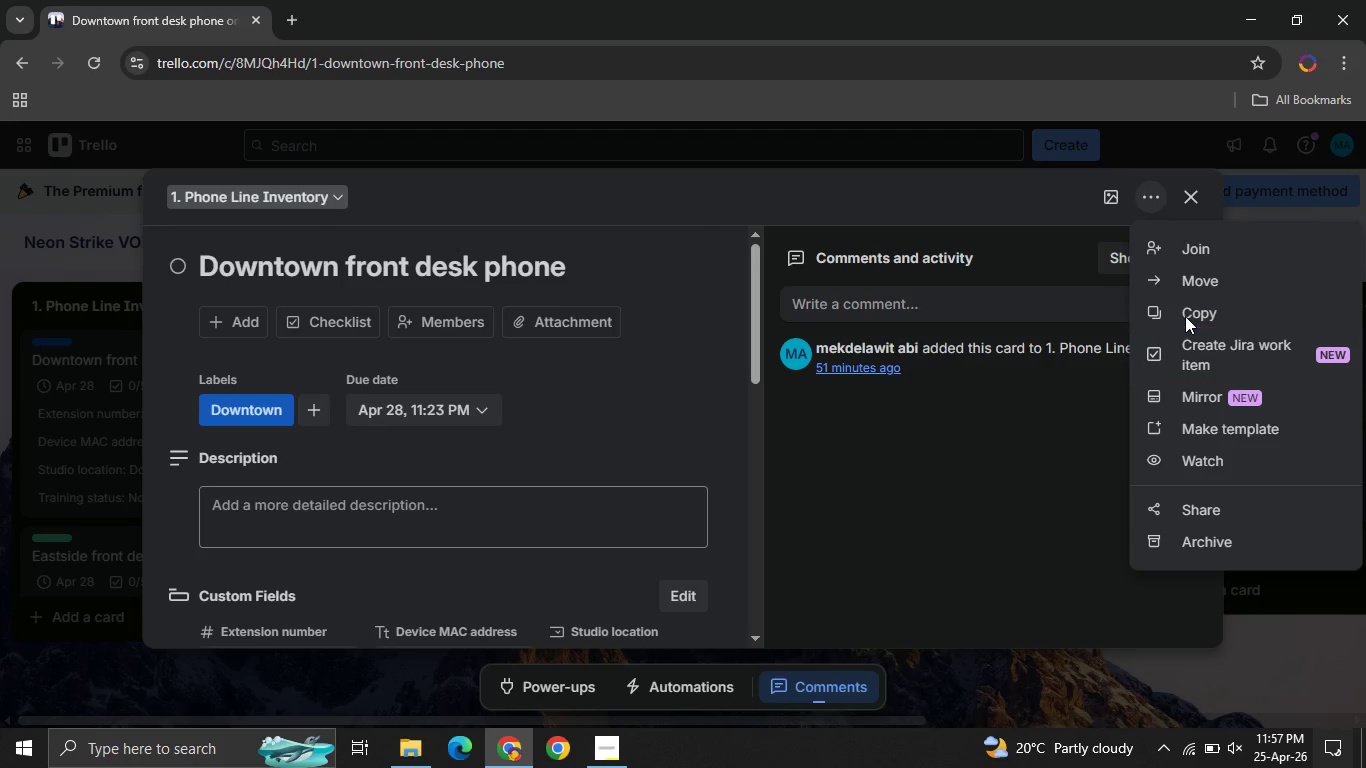 
left_click([1185, 316])
 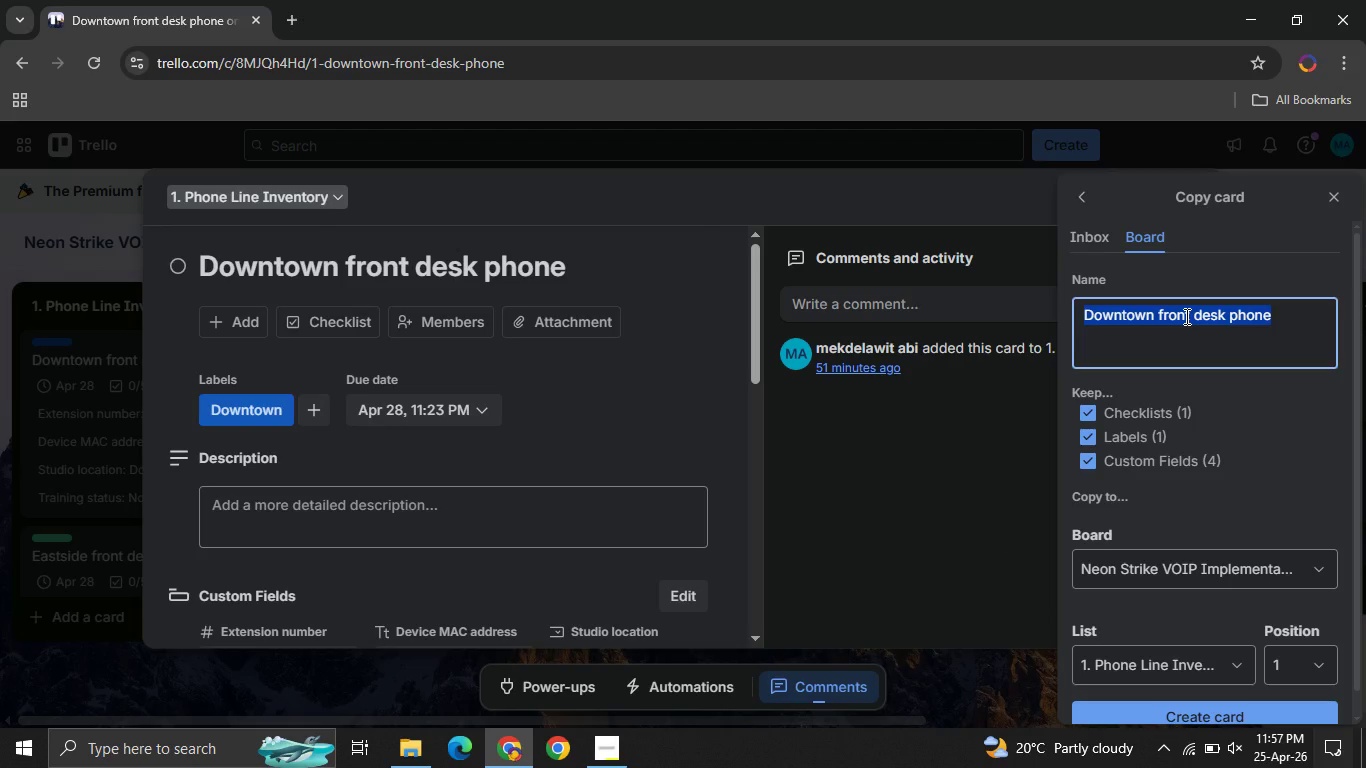 
wait(9.19)
 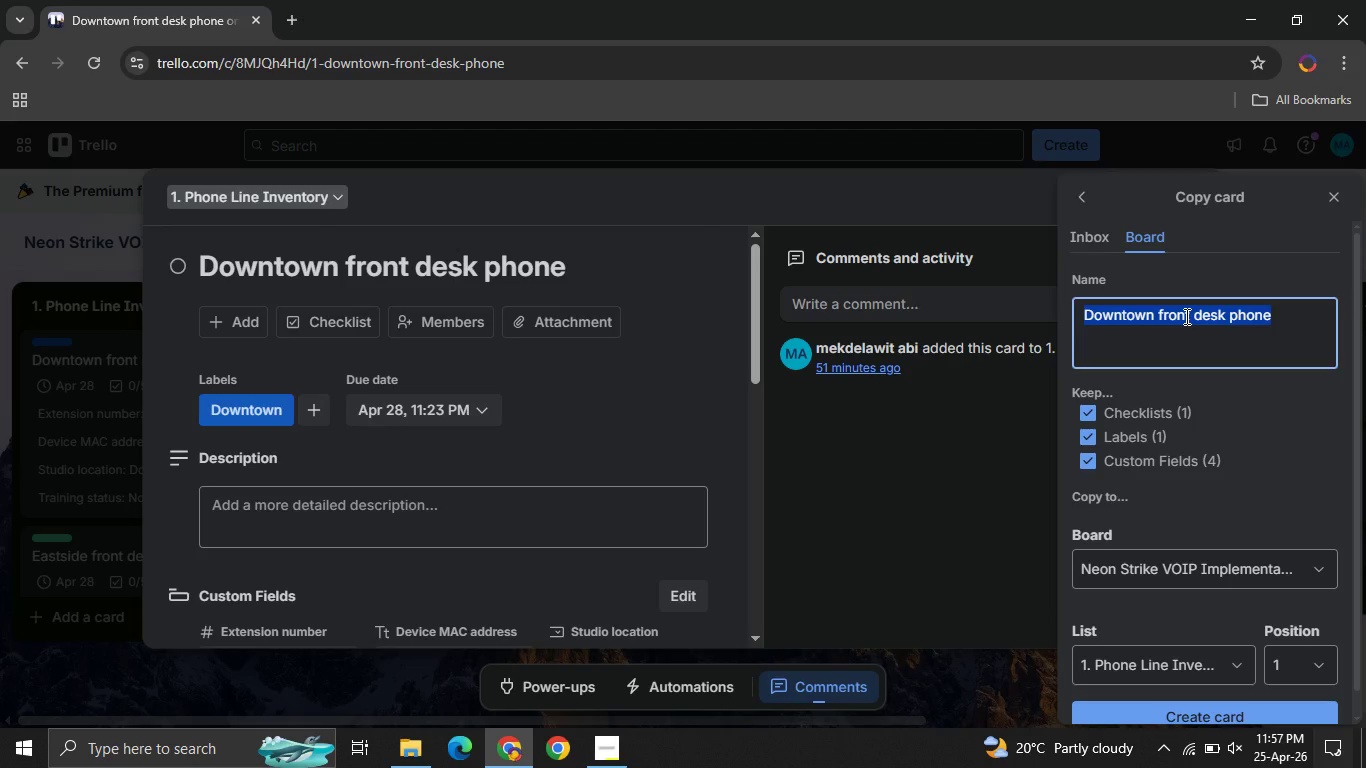 
left_click([1088, 442])
 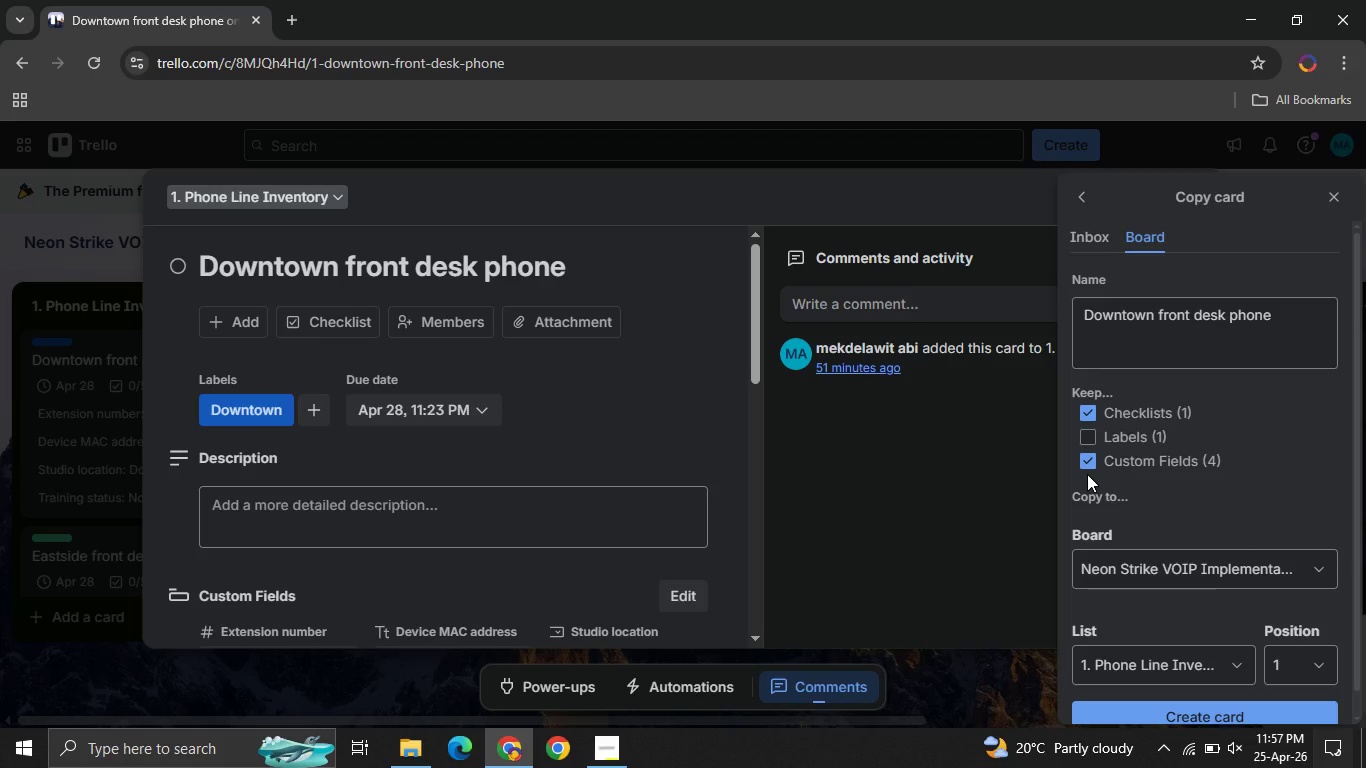 
left_click([1087, 474])
 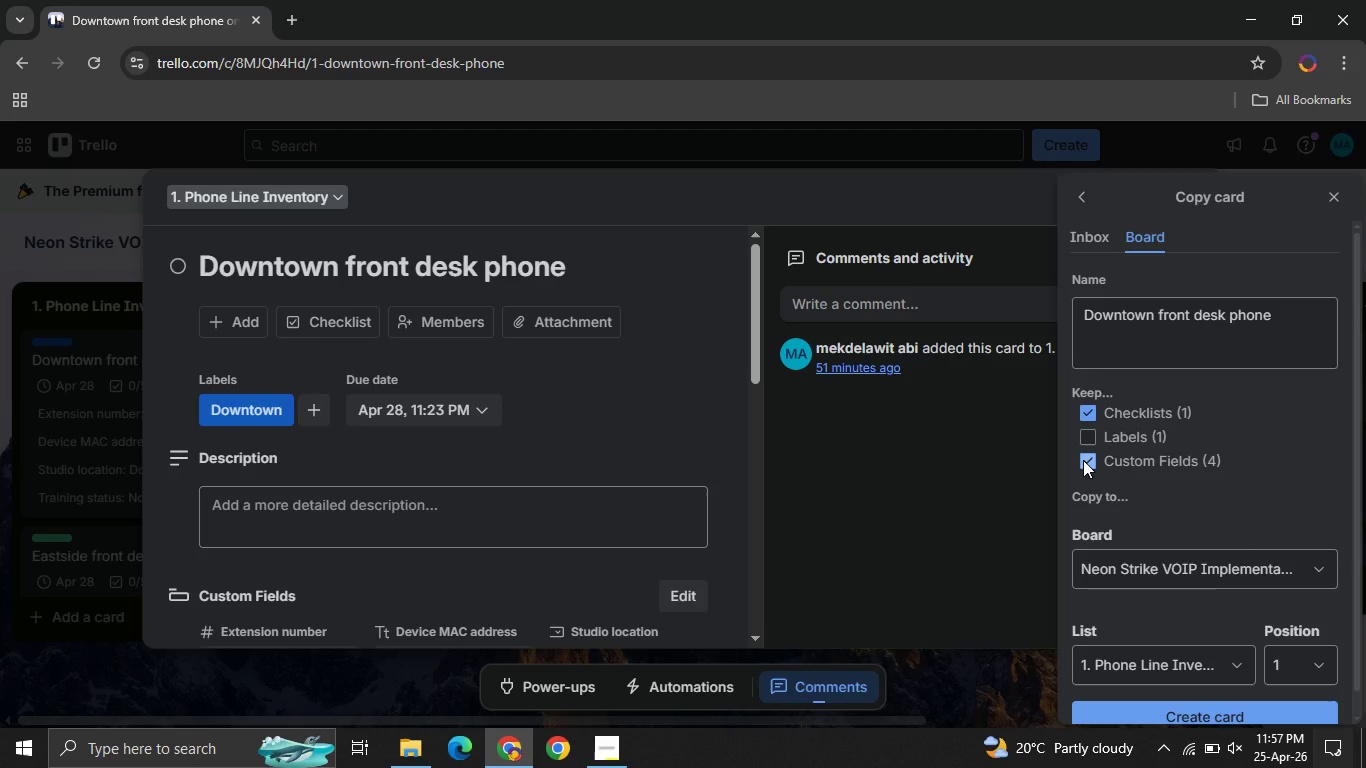 
left_click([1083, 460])
 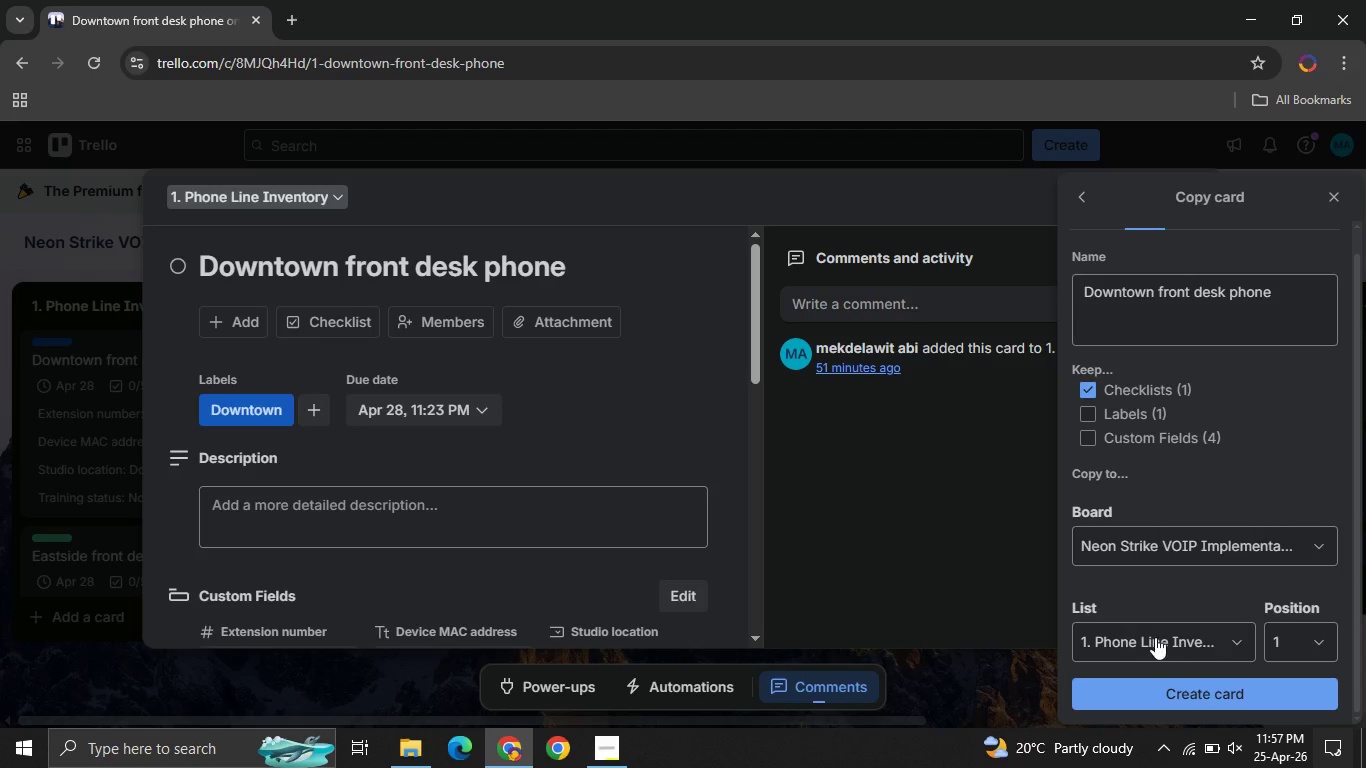 
left_click([1175, 643])
 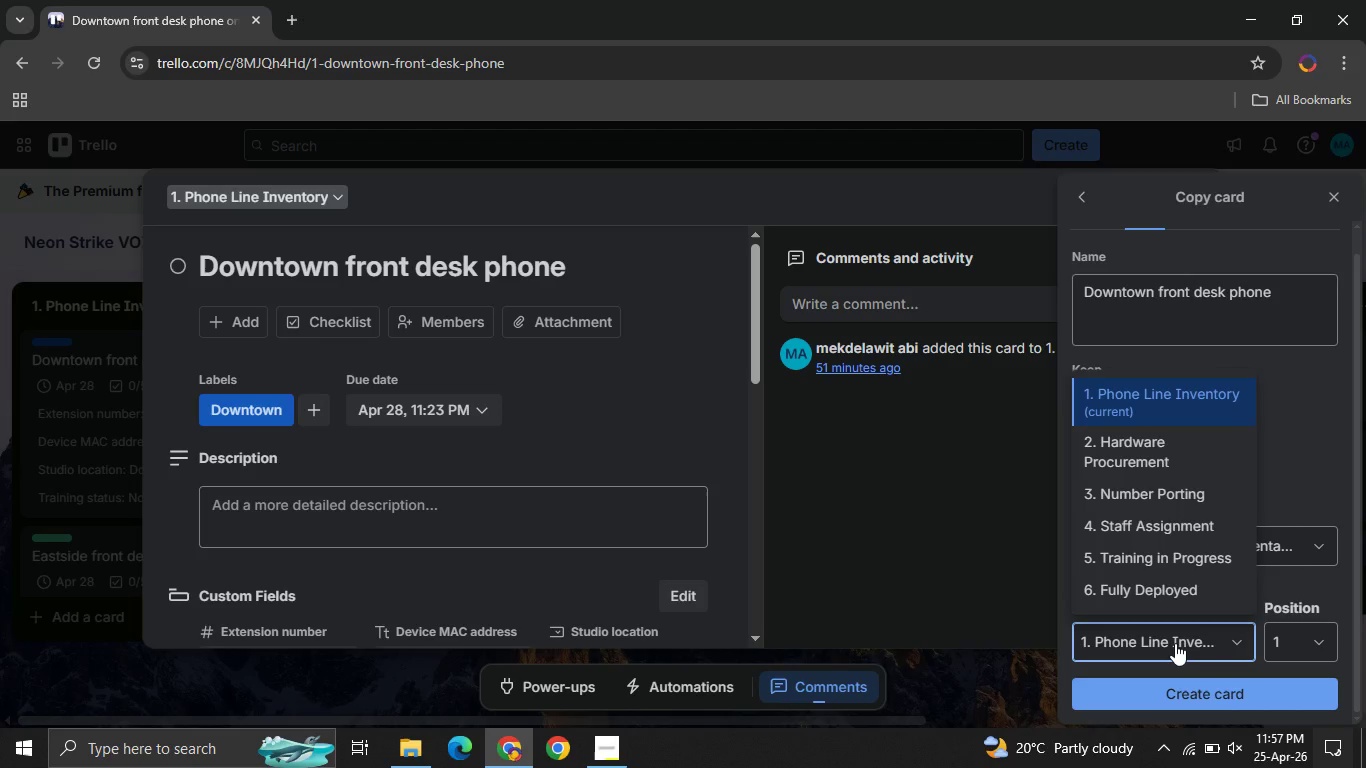 
left_click([1175, 643])
 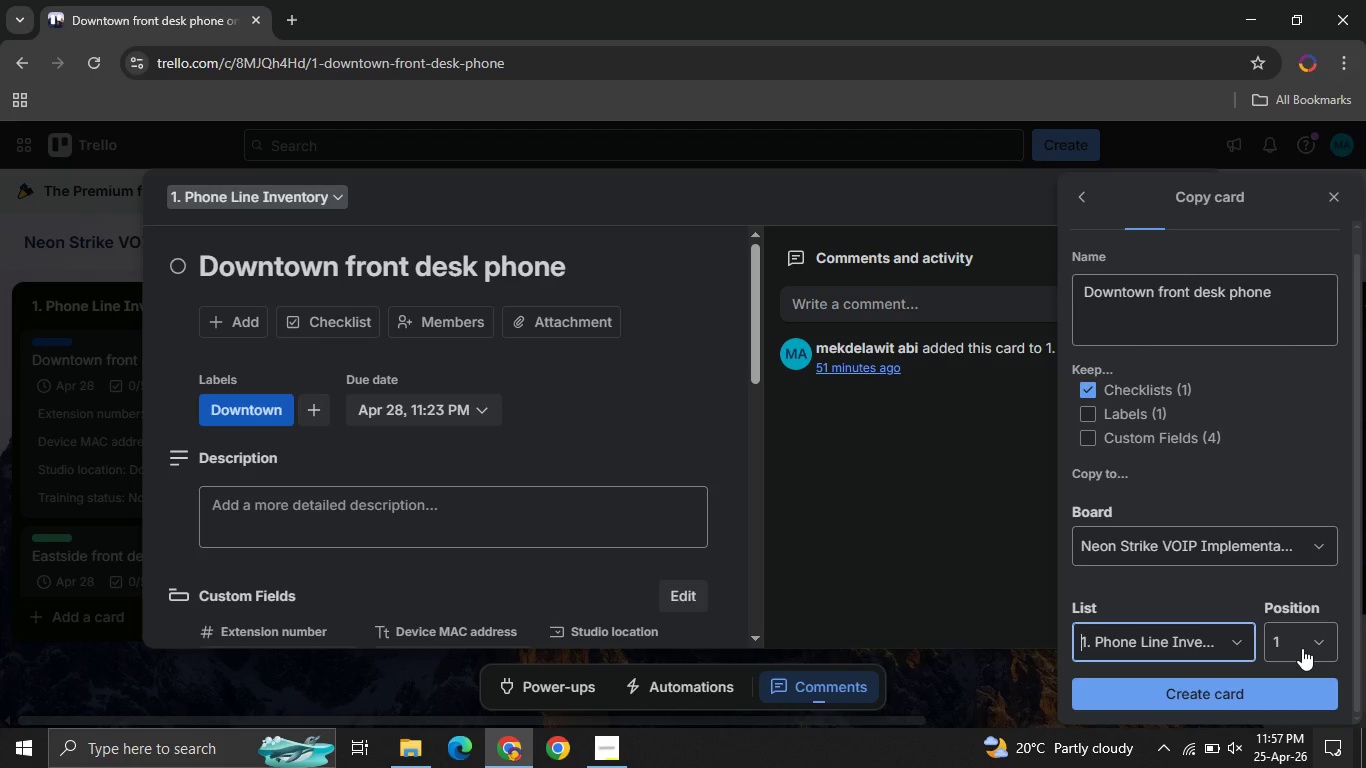 
left_click([1302, 648])
 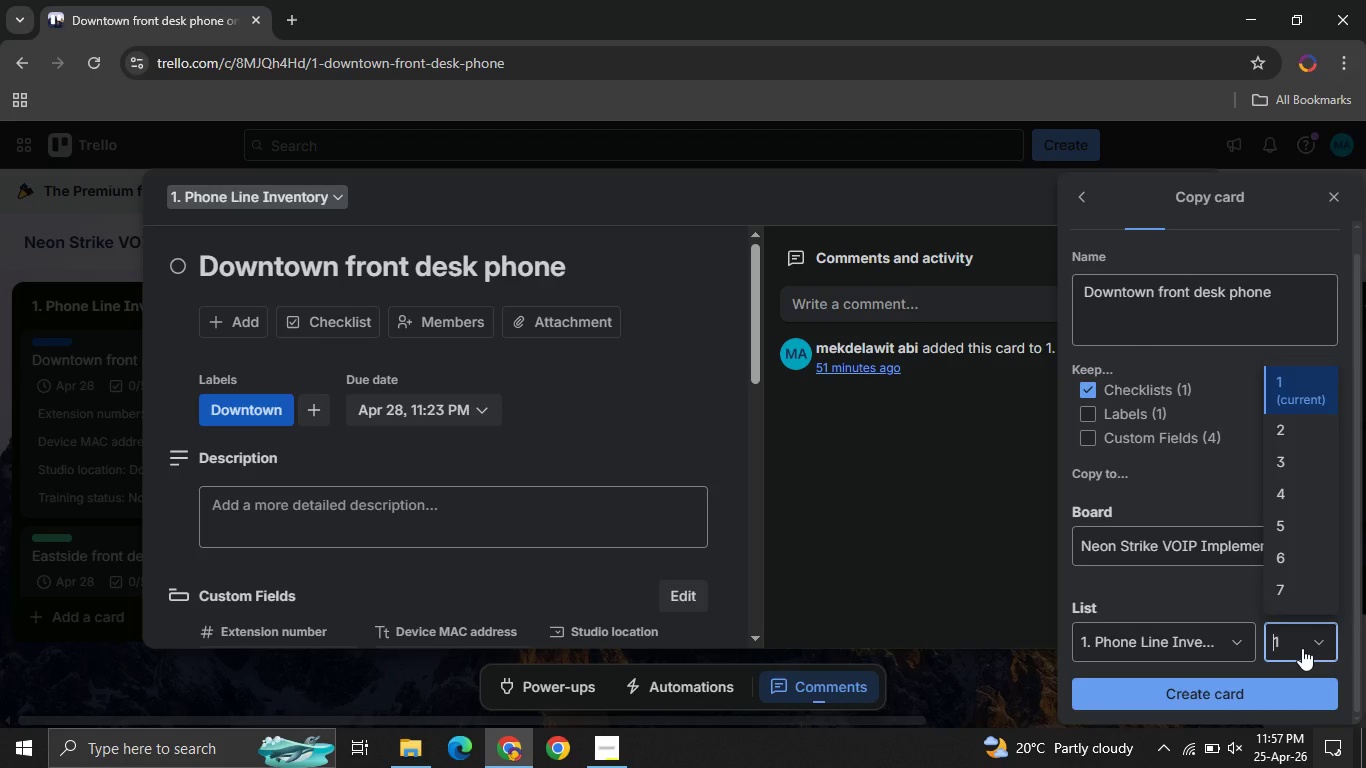 
left_click([1302, 648])
 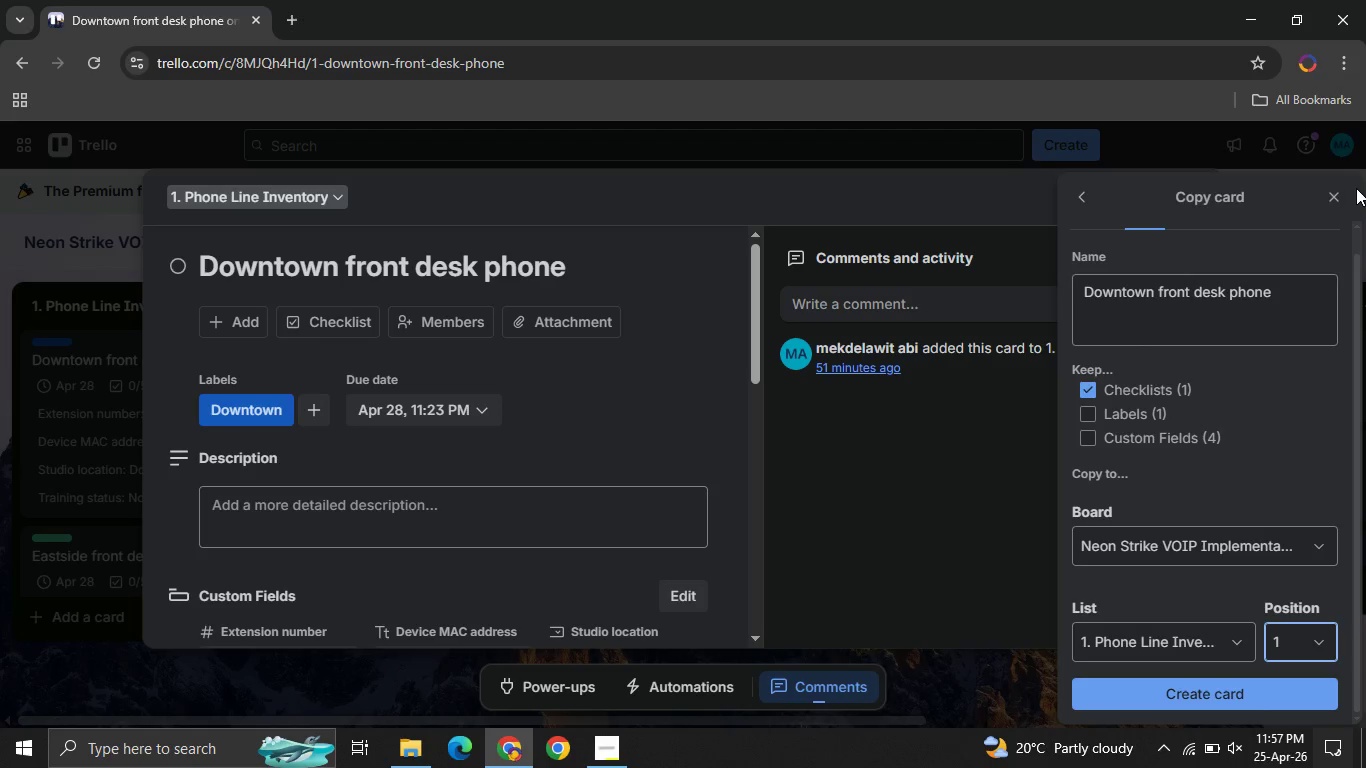 
left_click([1334, 189])
 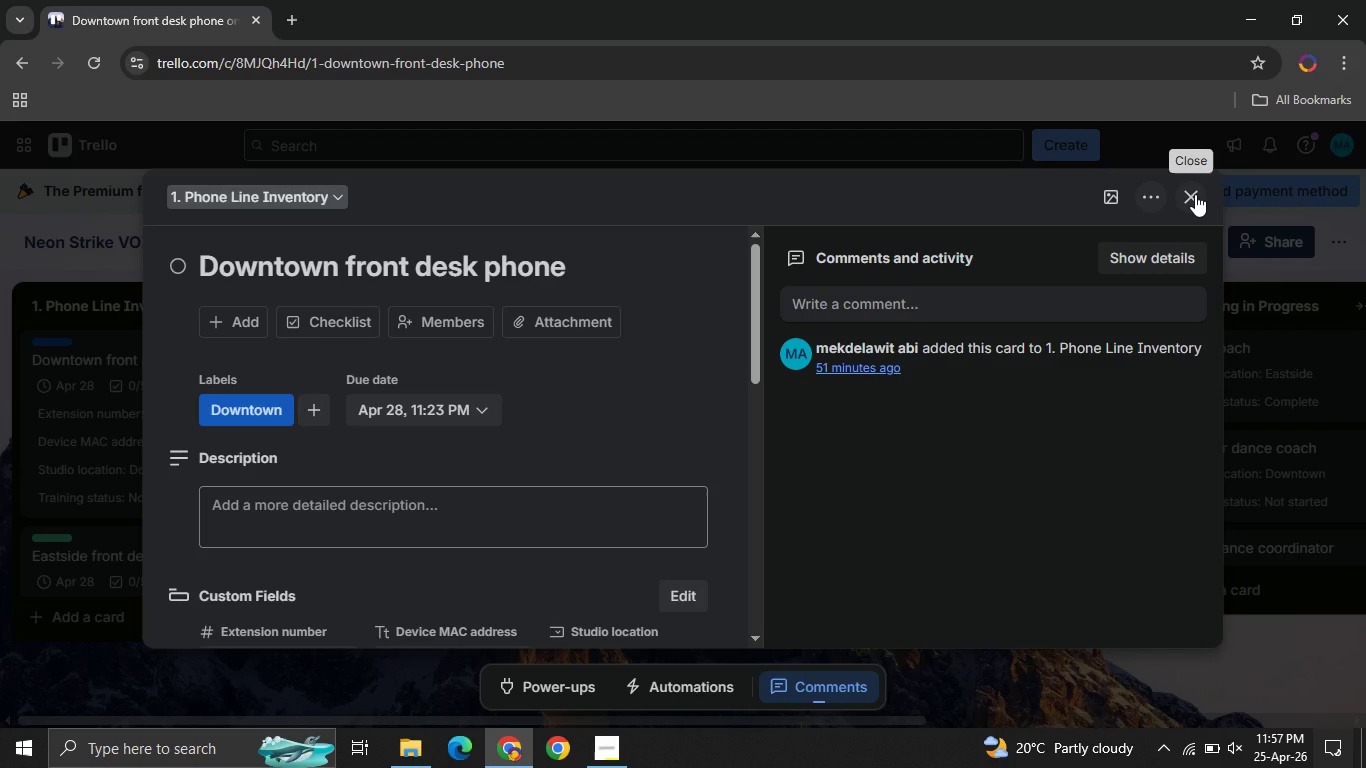 
left_click([1195, 194])
 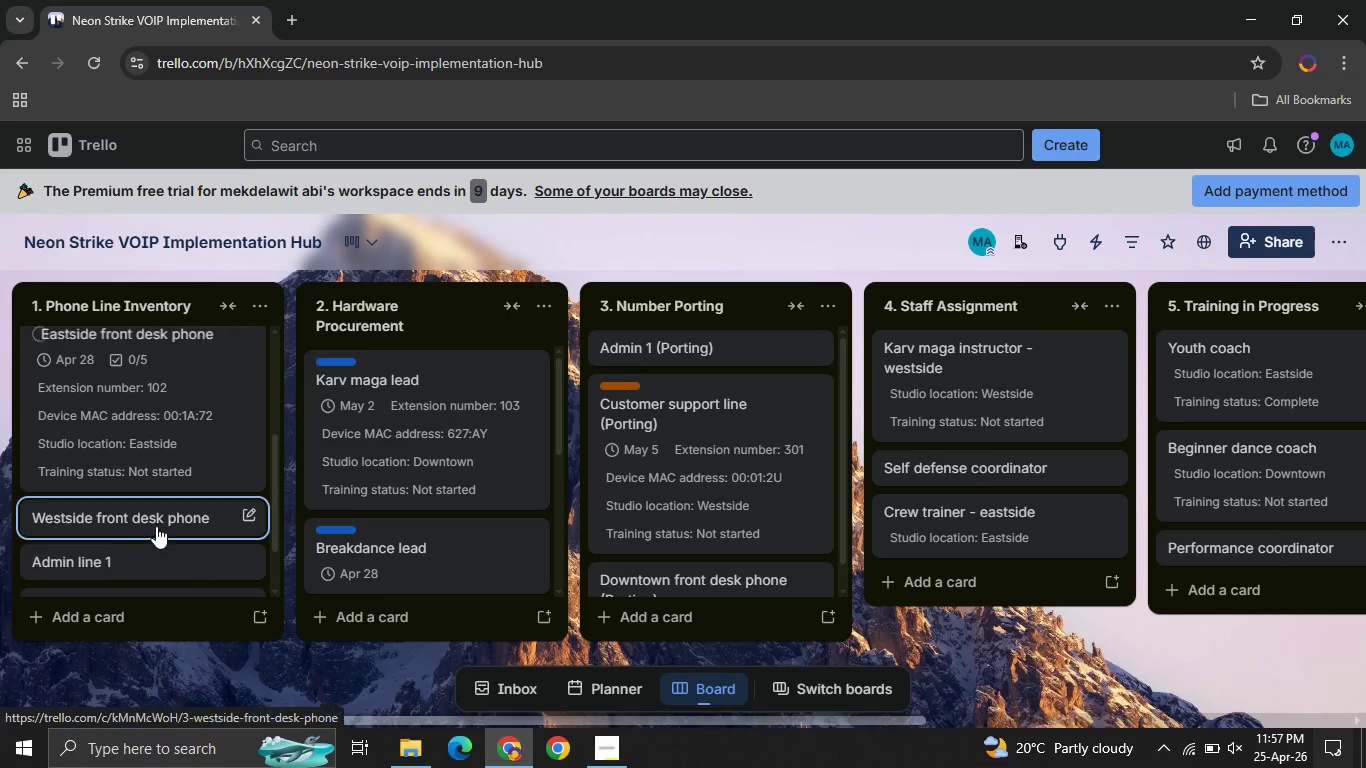 
left_click([149, 526])
 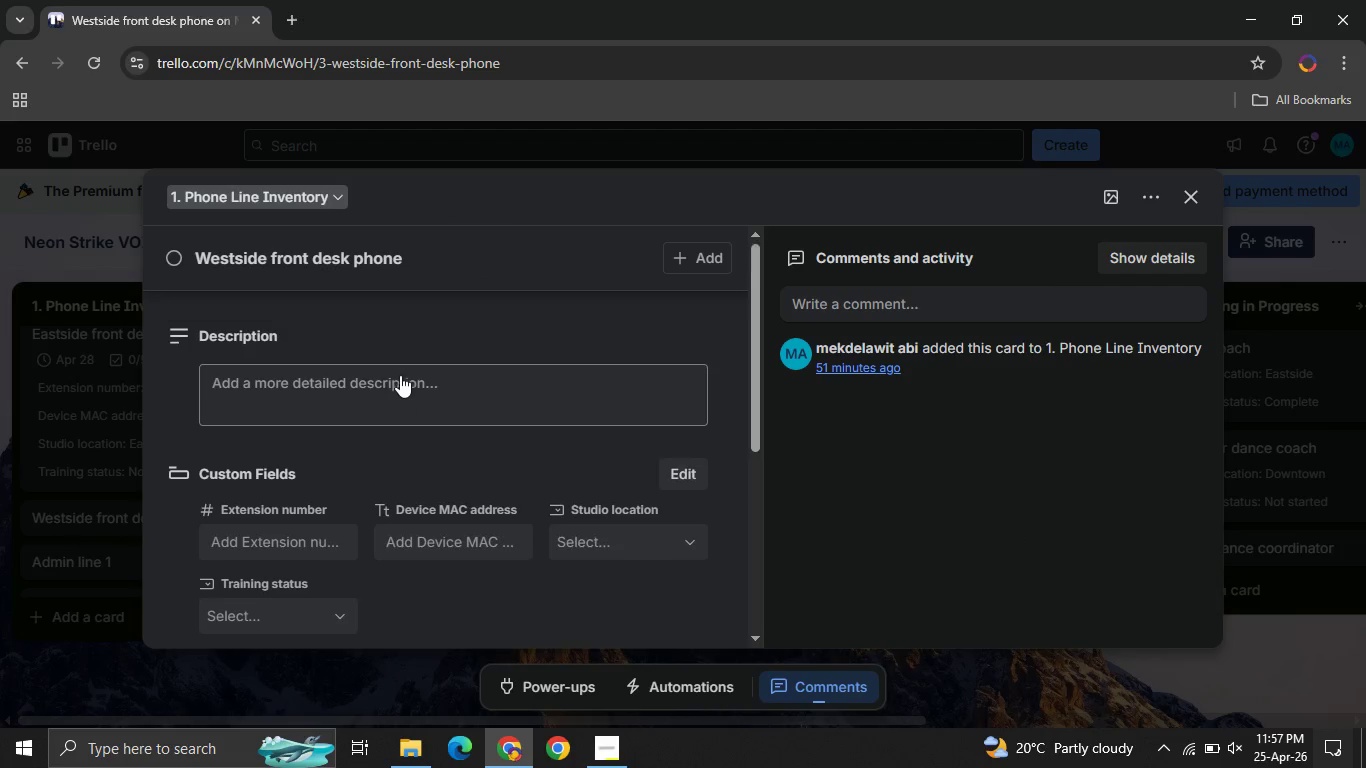 
wait(5.47)
 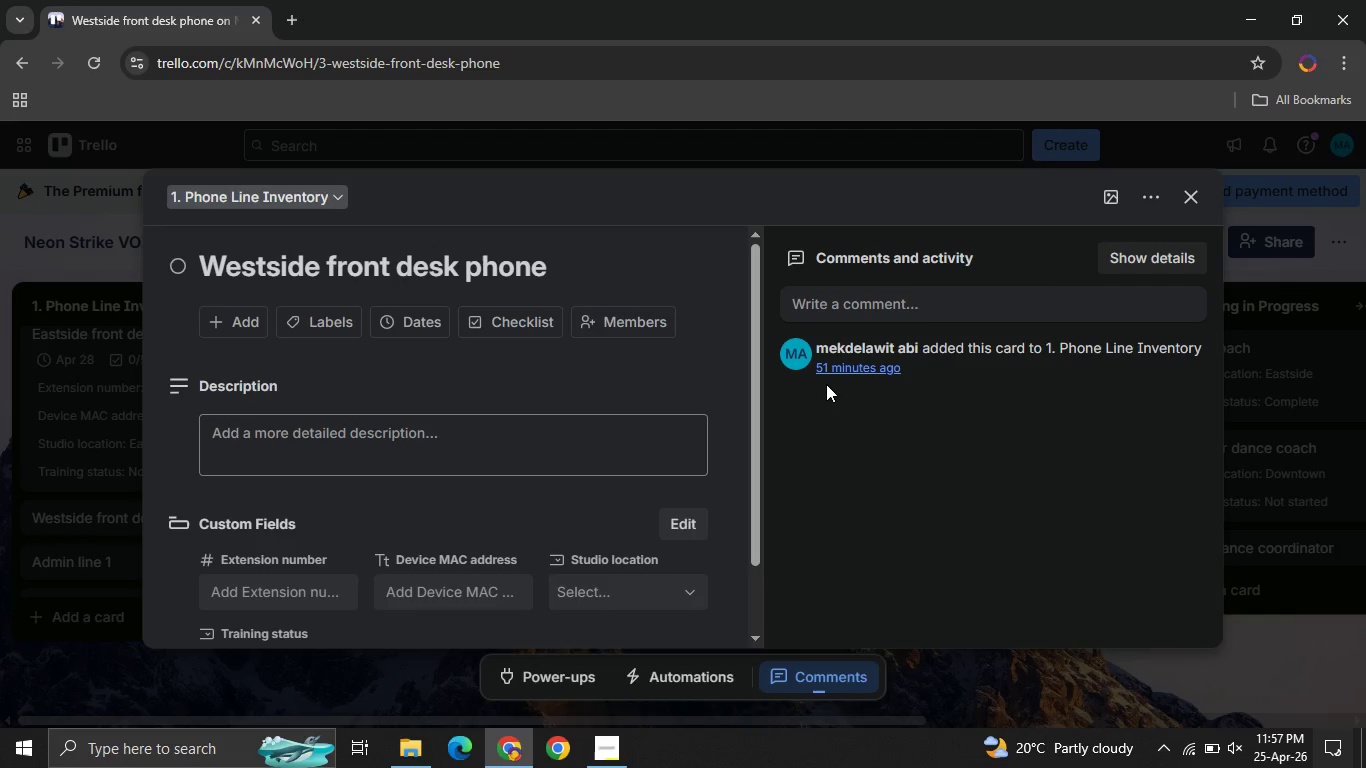 
left_click([492, 331])
 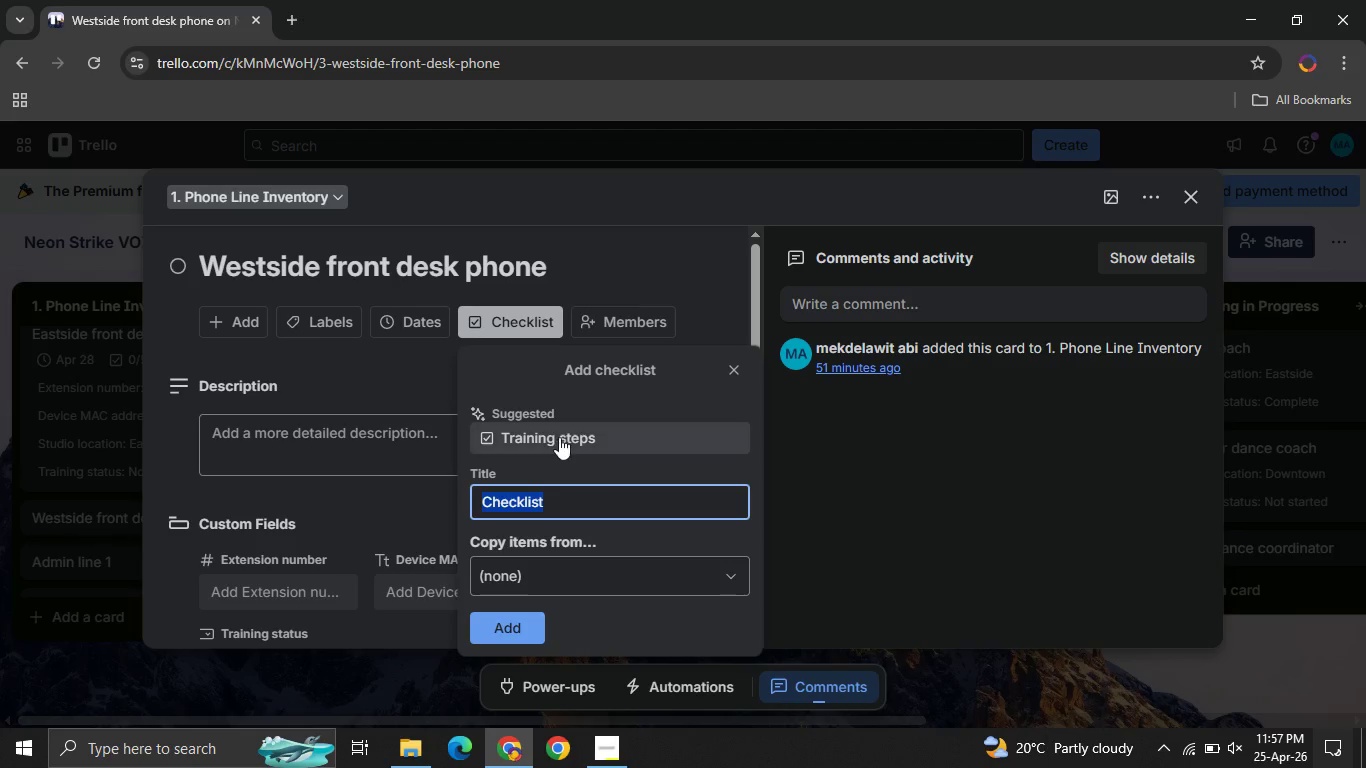 
left_click([551, 437])
 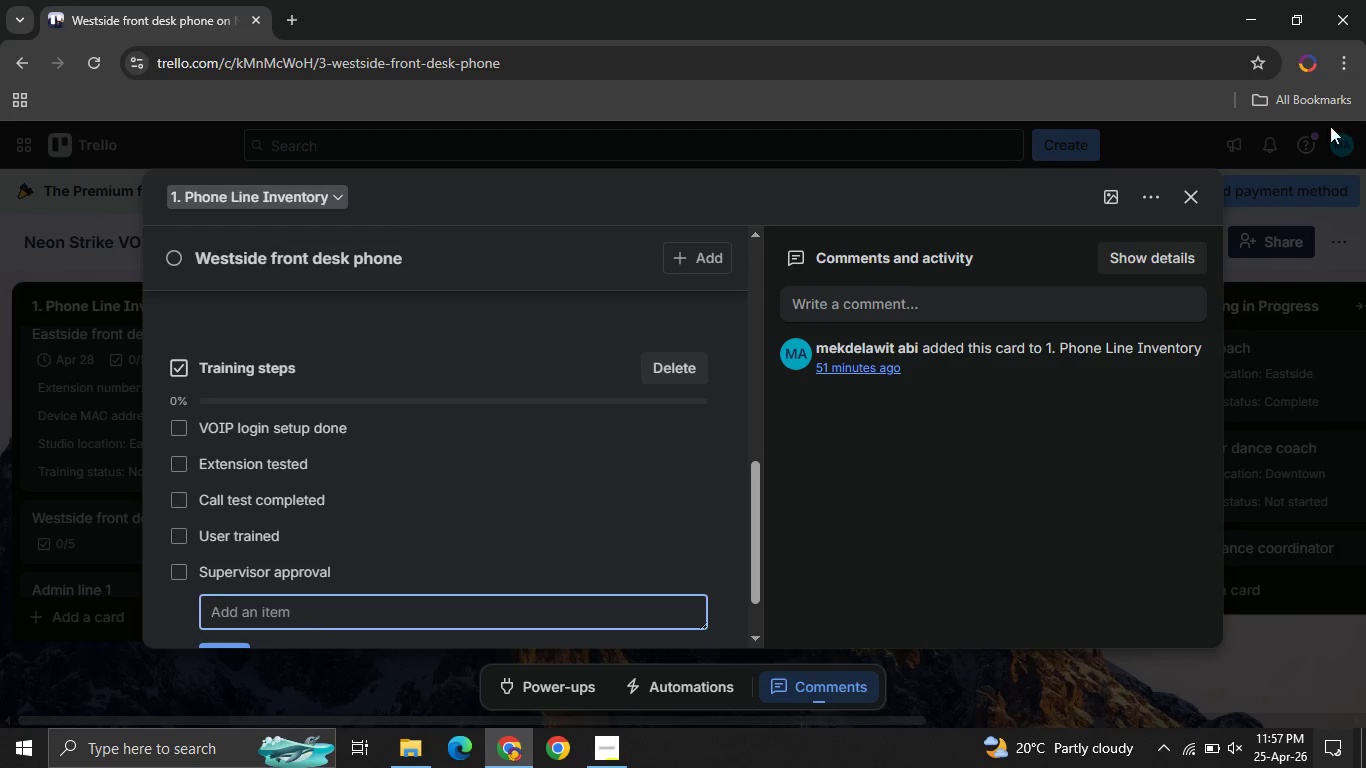 
left_click([1189, 204])
 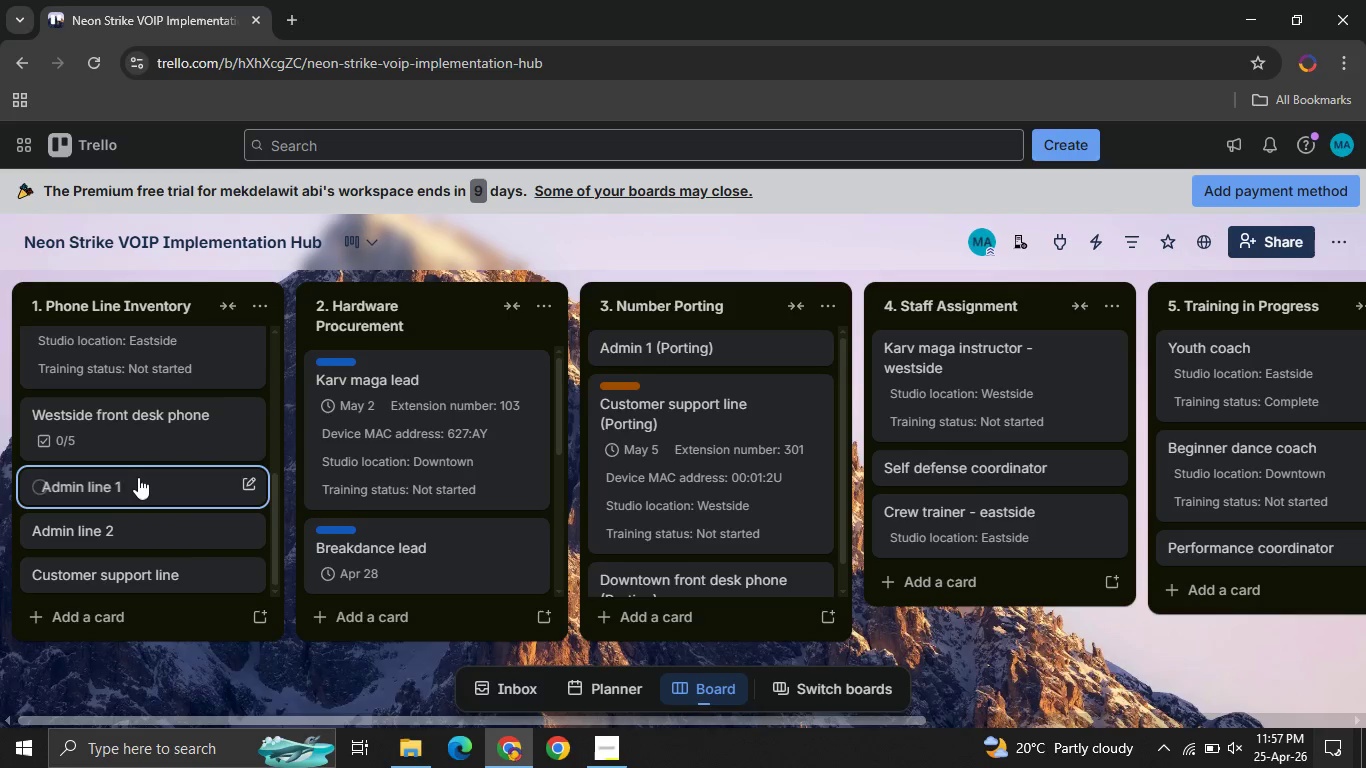 
left_click([138, 477])
 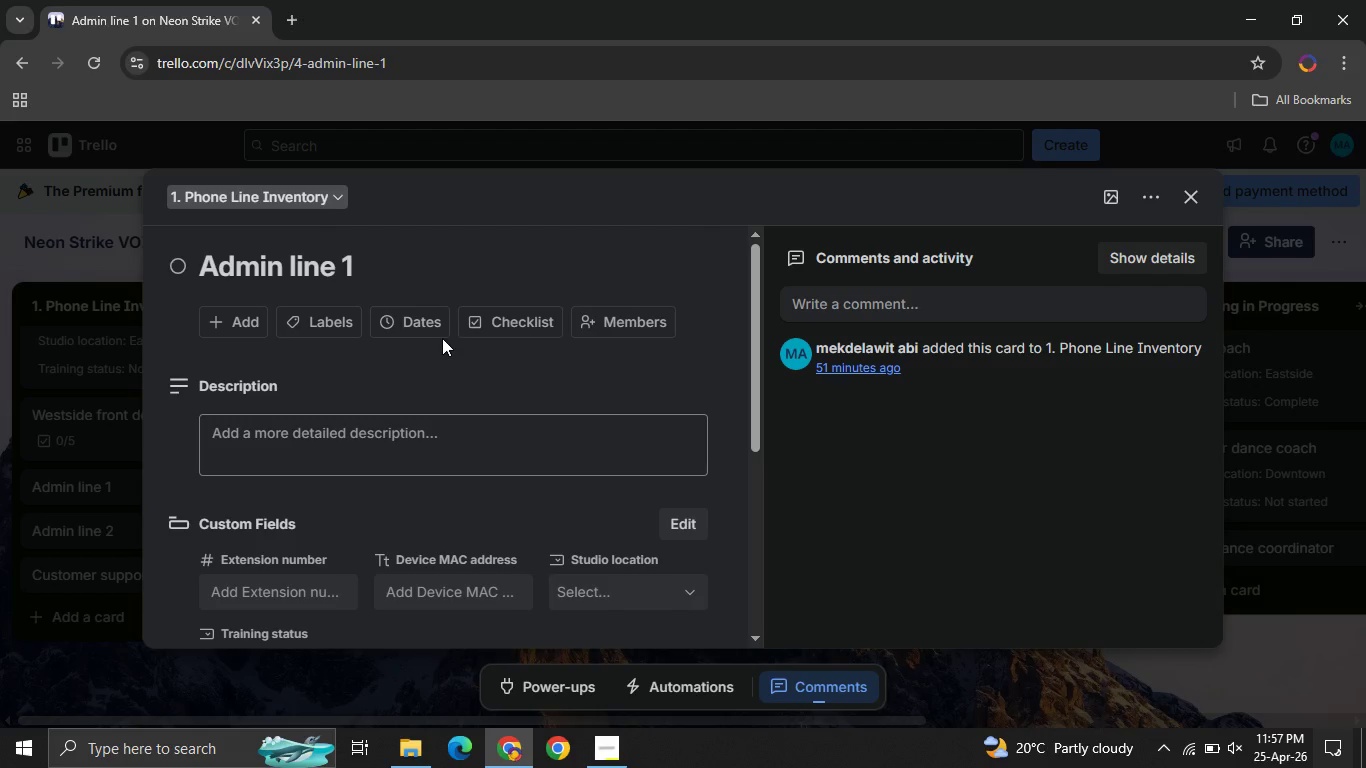 
left_click([502, 310])
 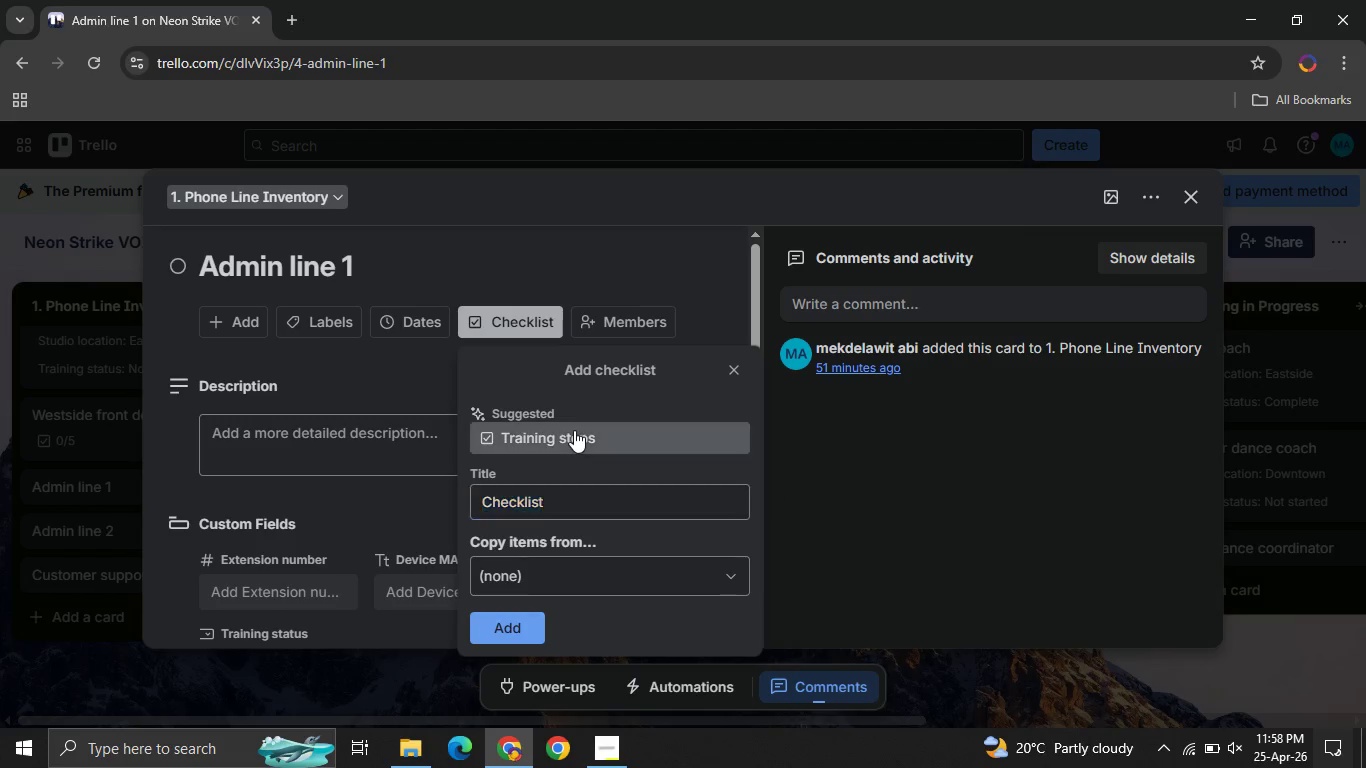 
left_click([574, 430])
 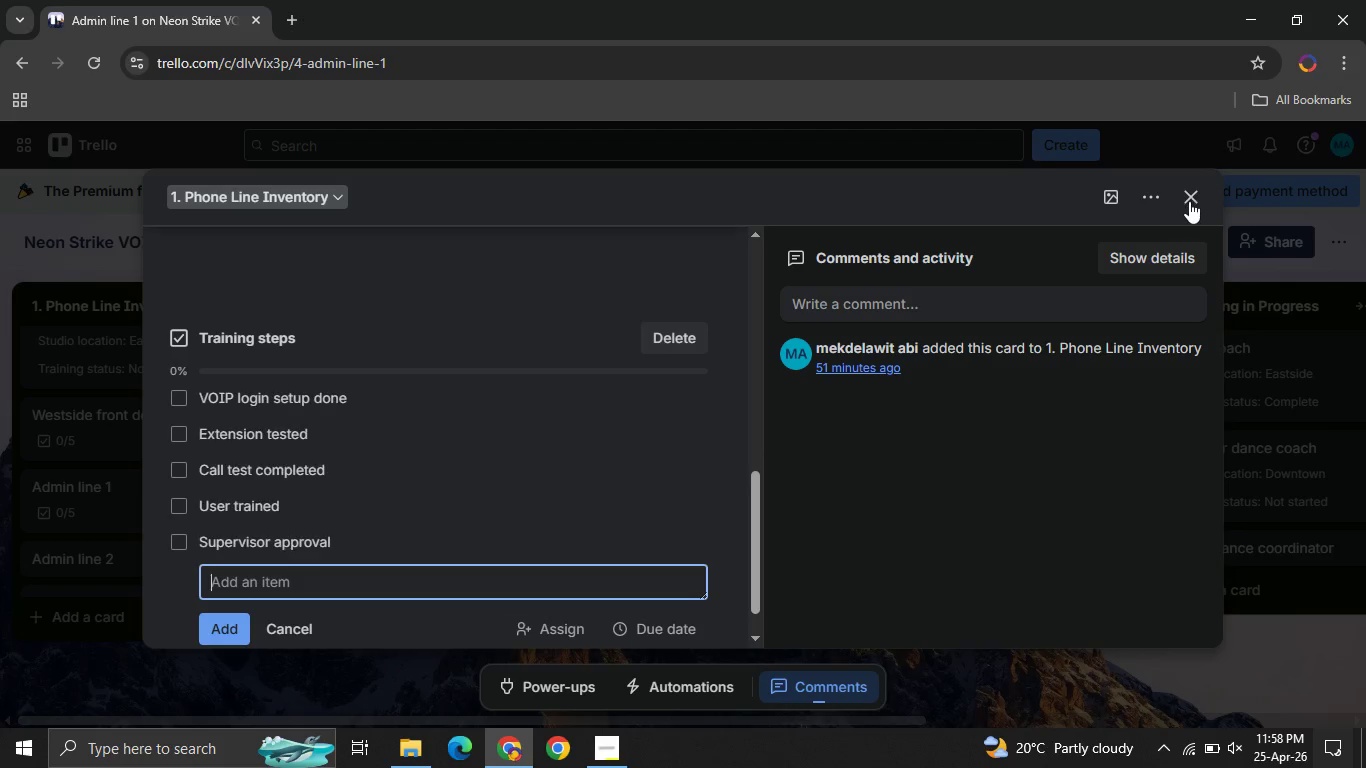 
left_click([1189, 201])
 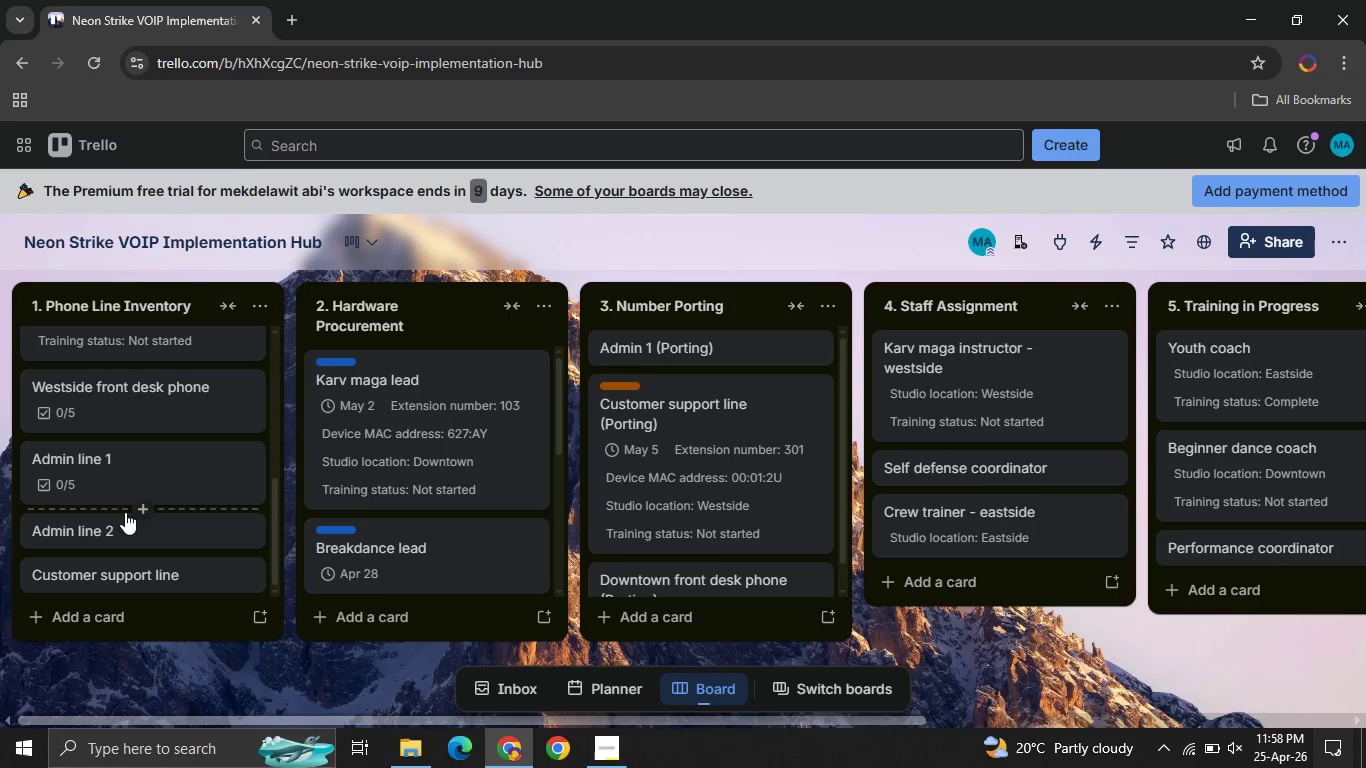 
left_click([116, 533])
 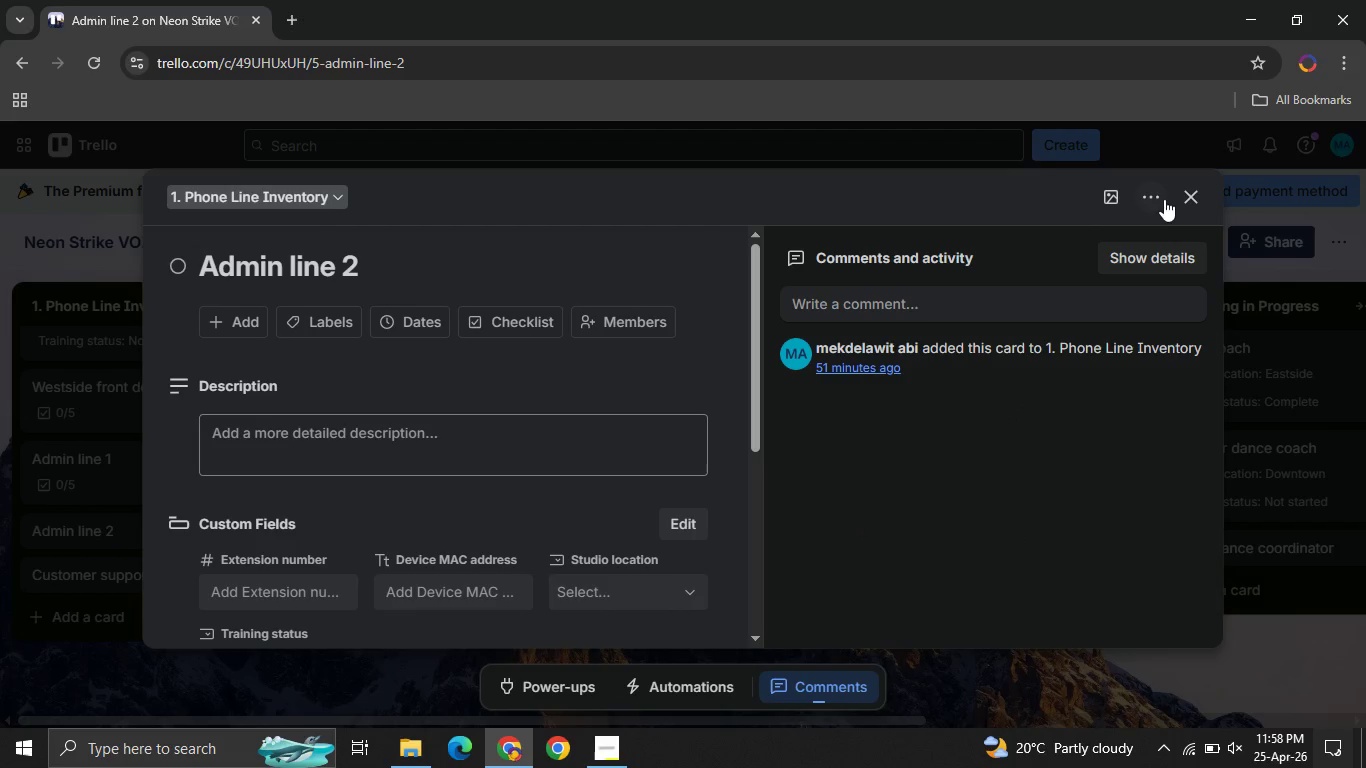 
wait(5.33)
 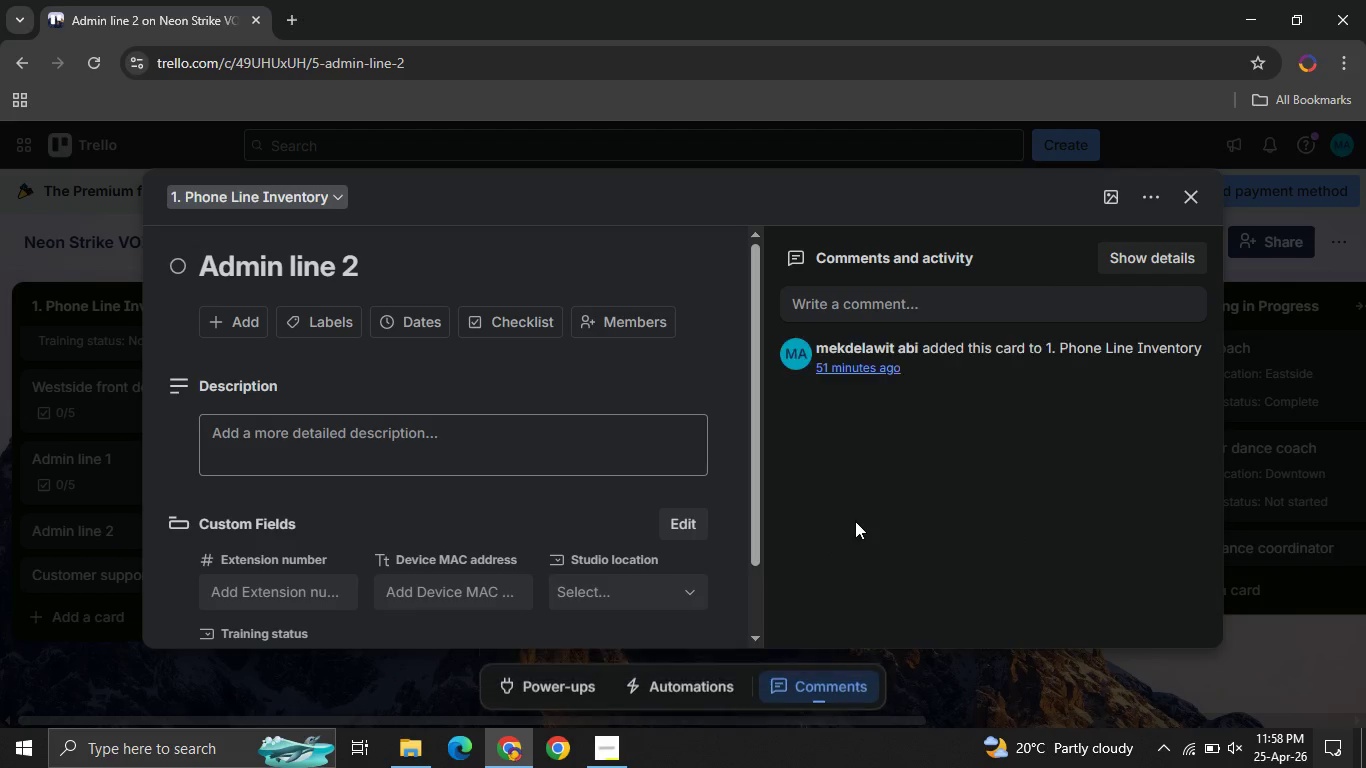 
left_click([492, 306])
 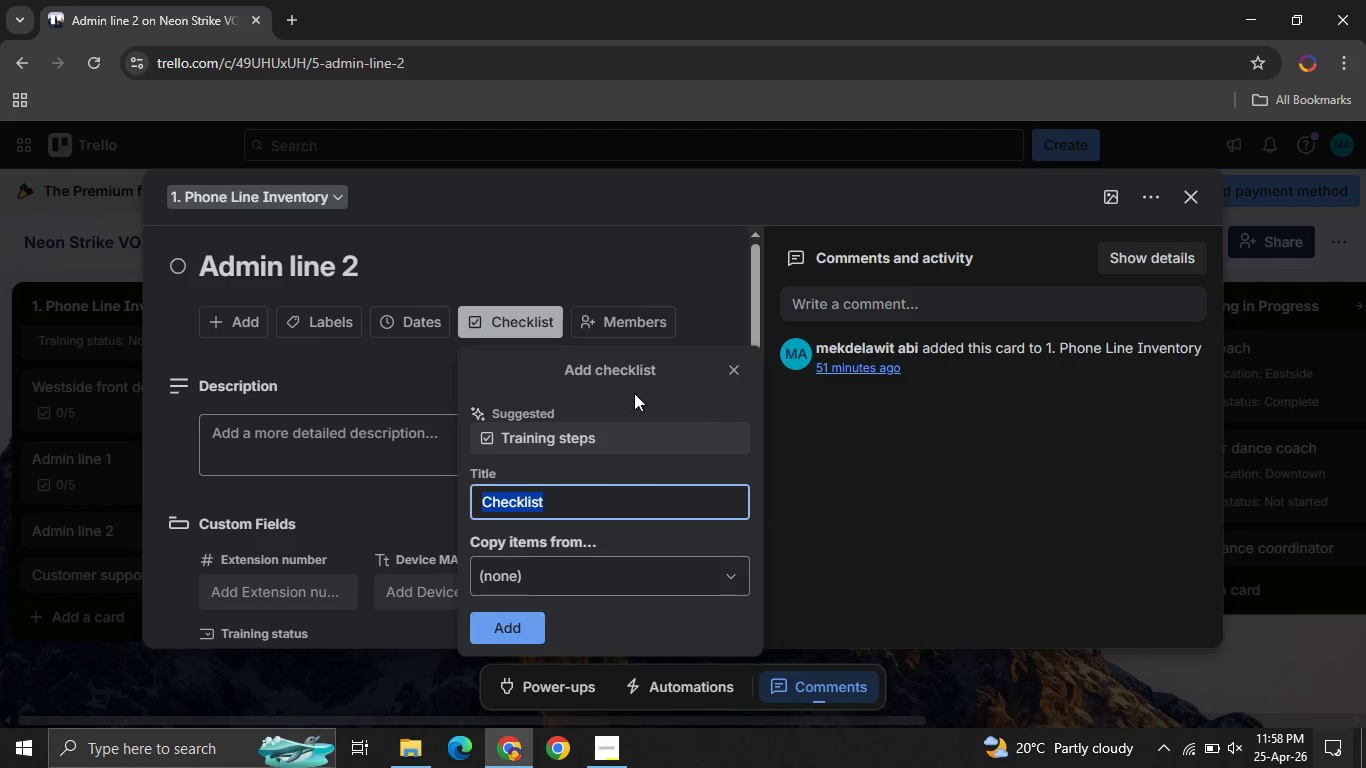 
left_click([602, 436])
 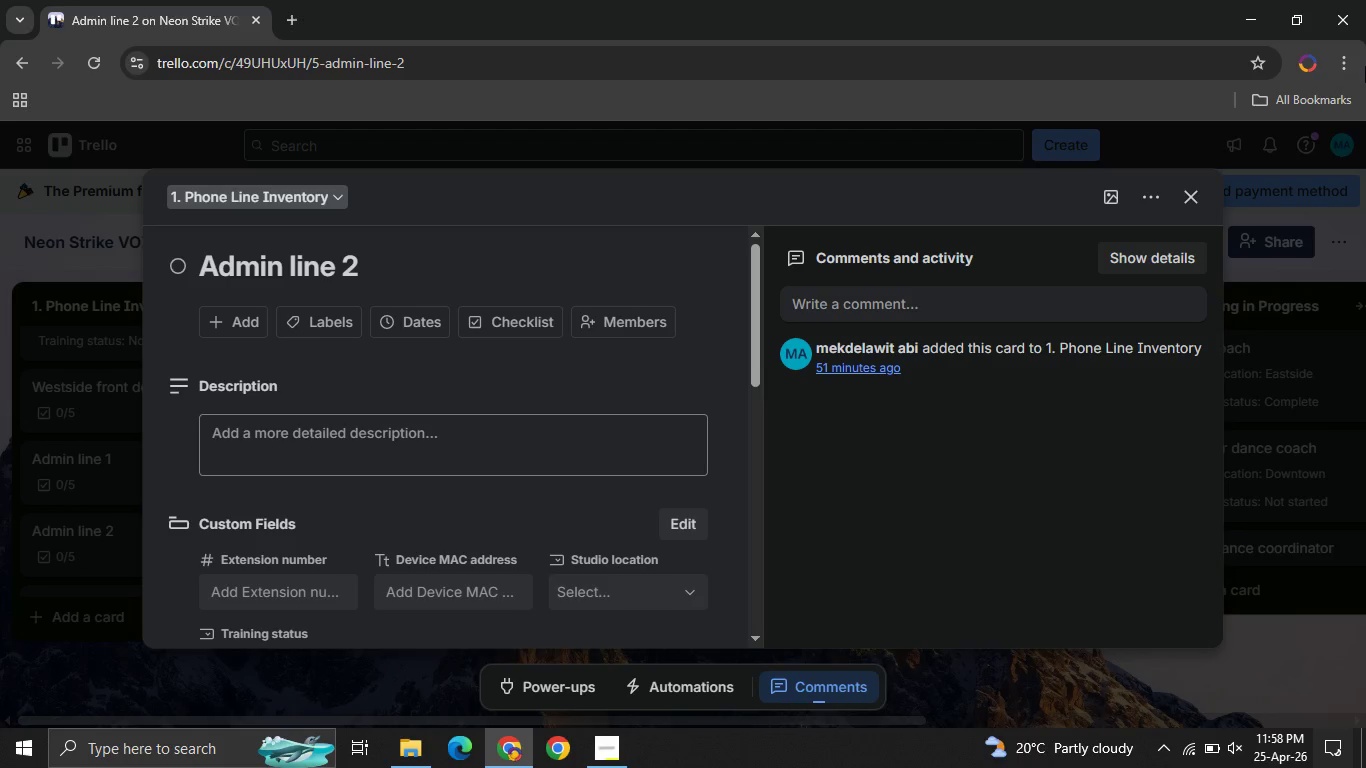 
wait(5.3)
 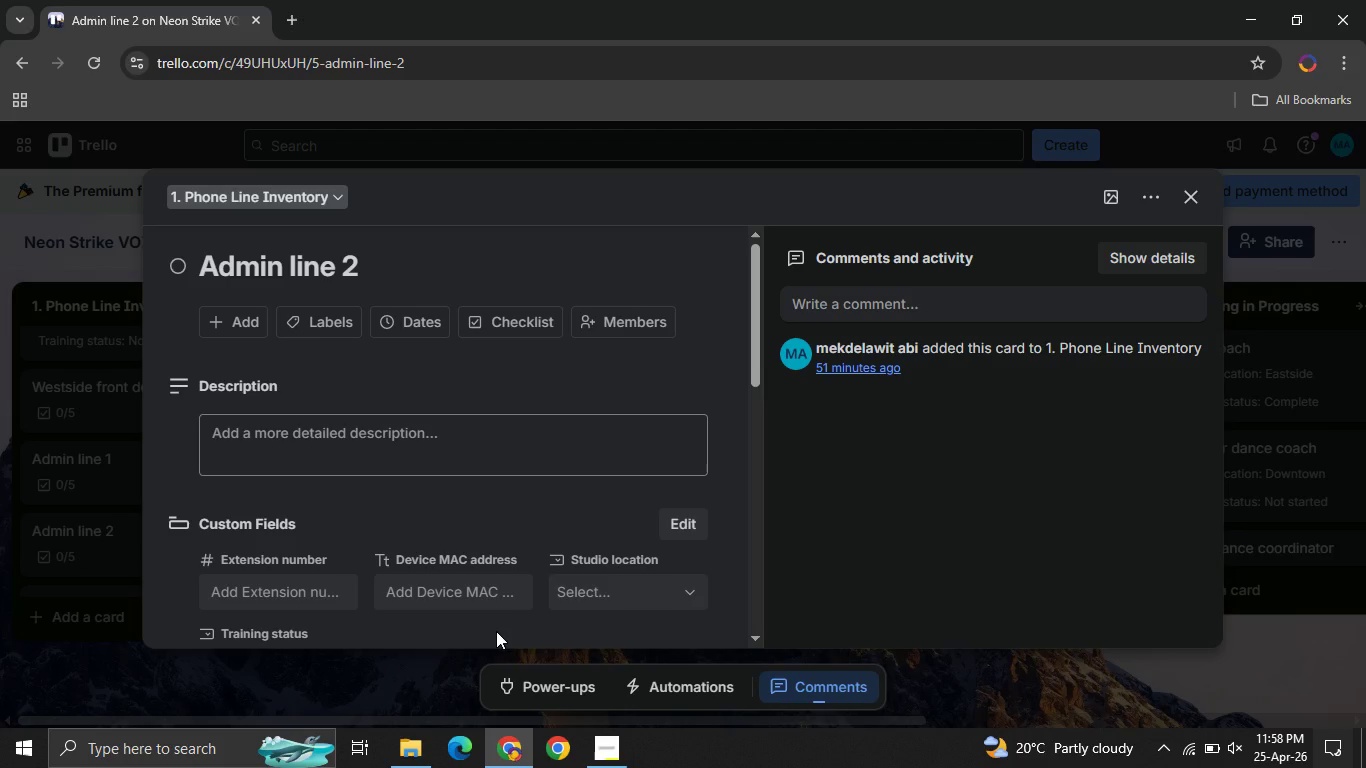 
left_click([1192, 198])
 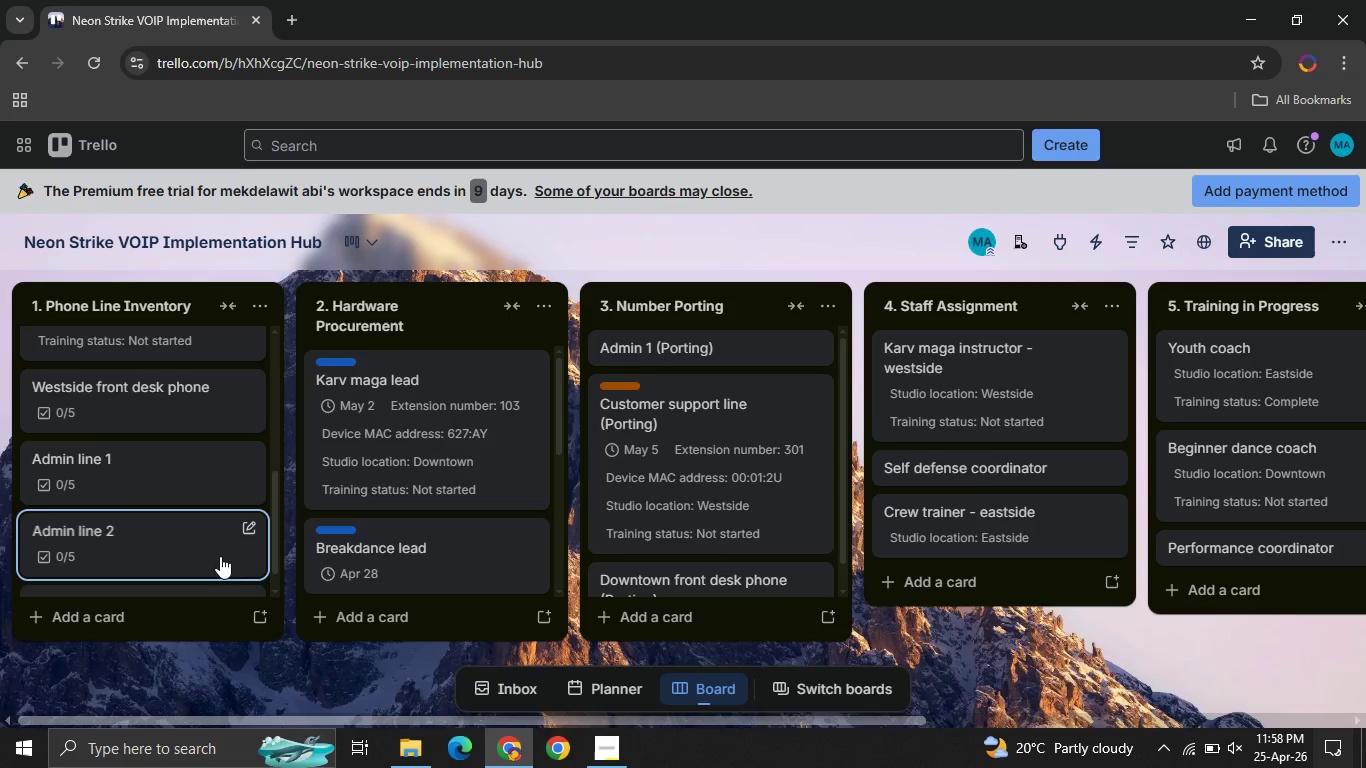 
mouse_move([150, 552])
 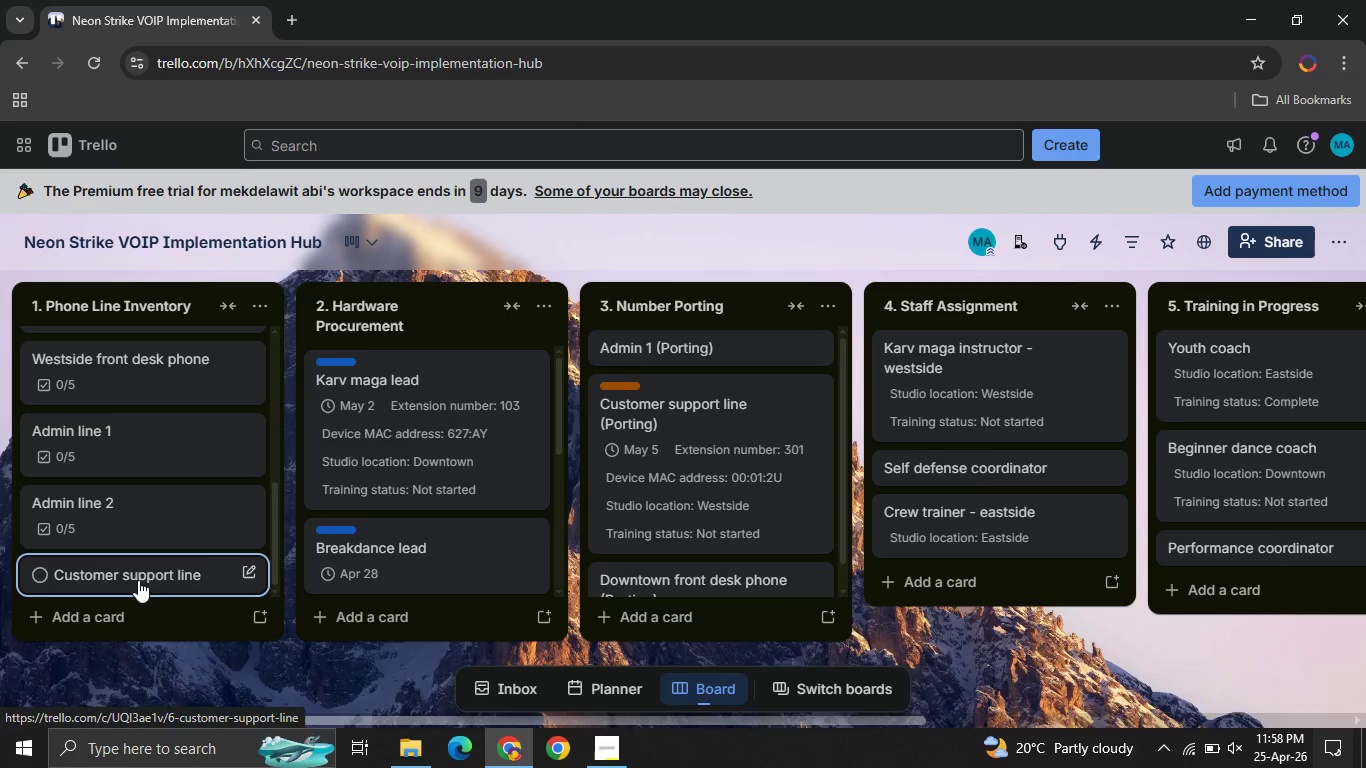 
left_click([138, 580])
 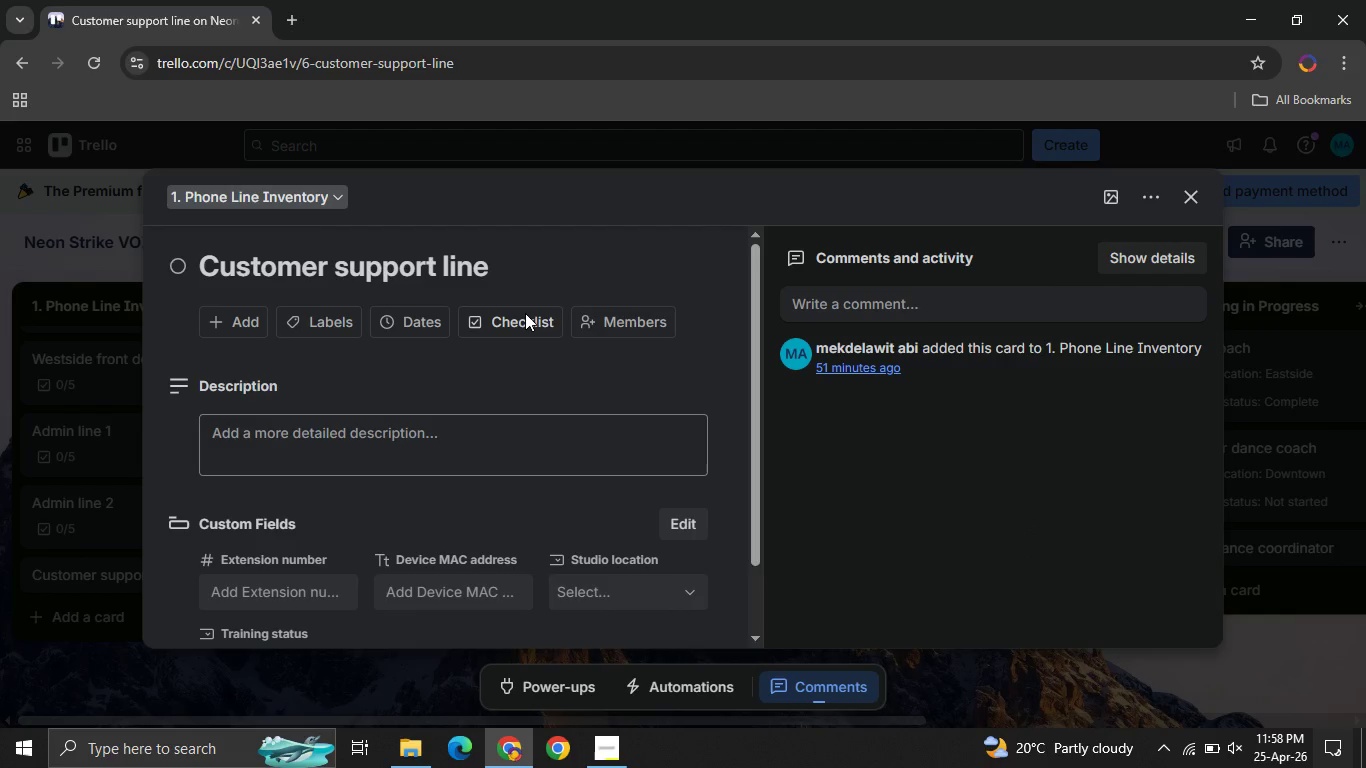 
left_click([525, 313])
 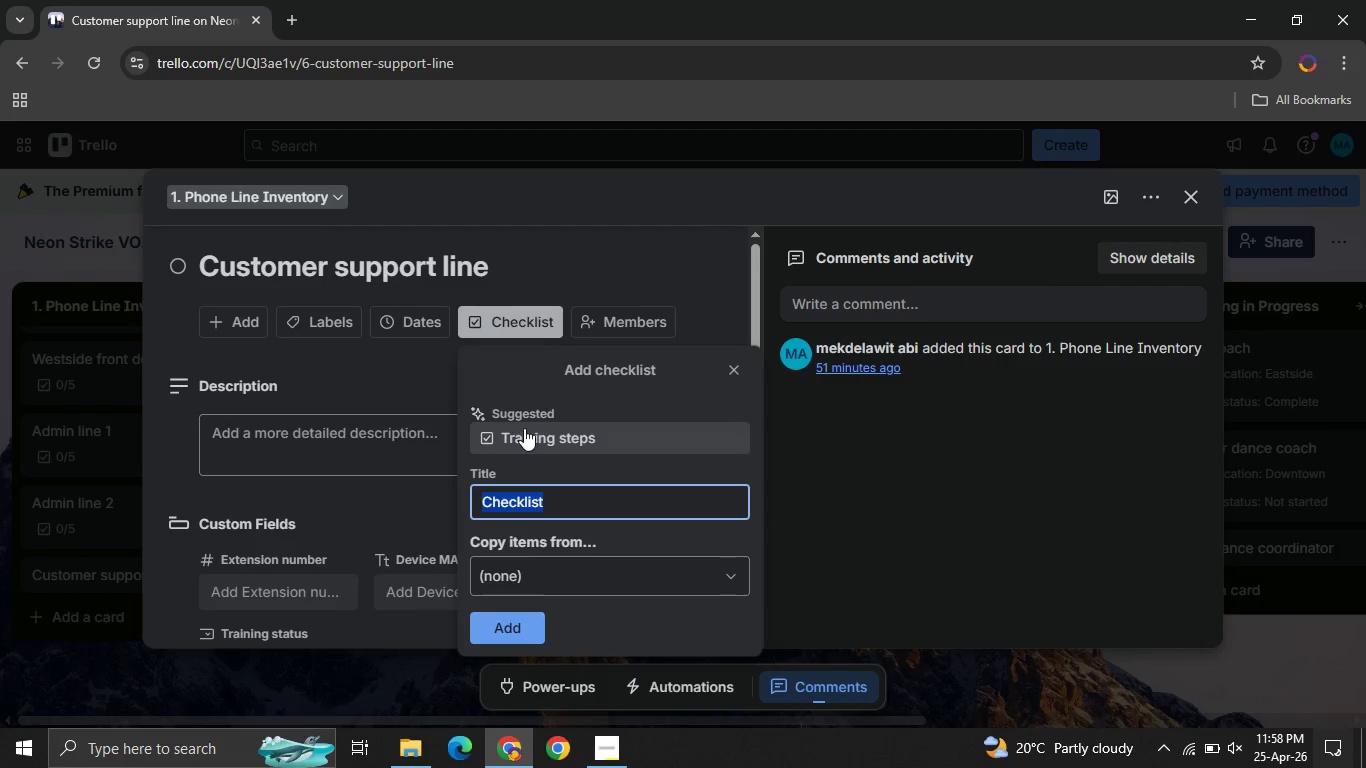 
left_click([524, 428])
 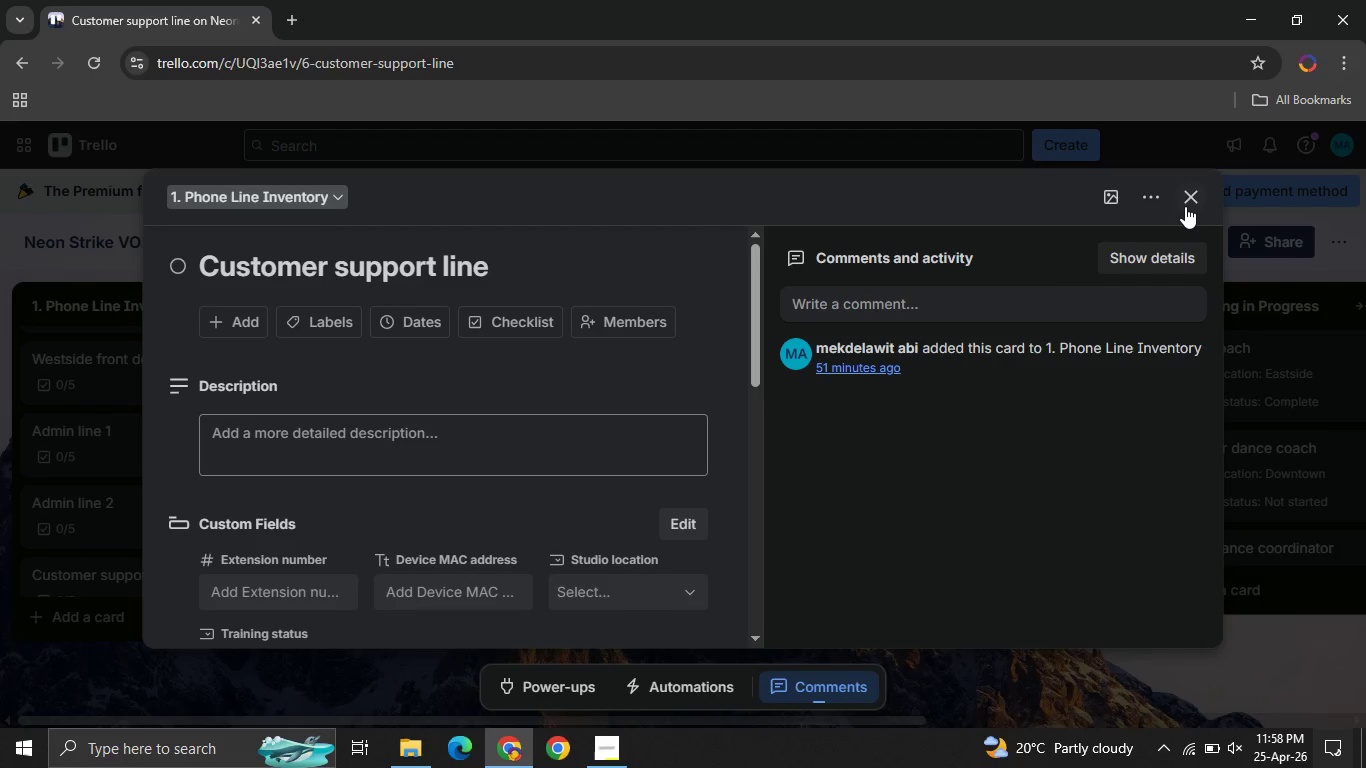 
left_click([1188, 206])
 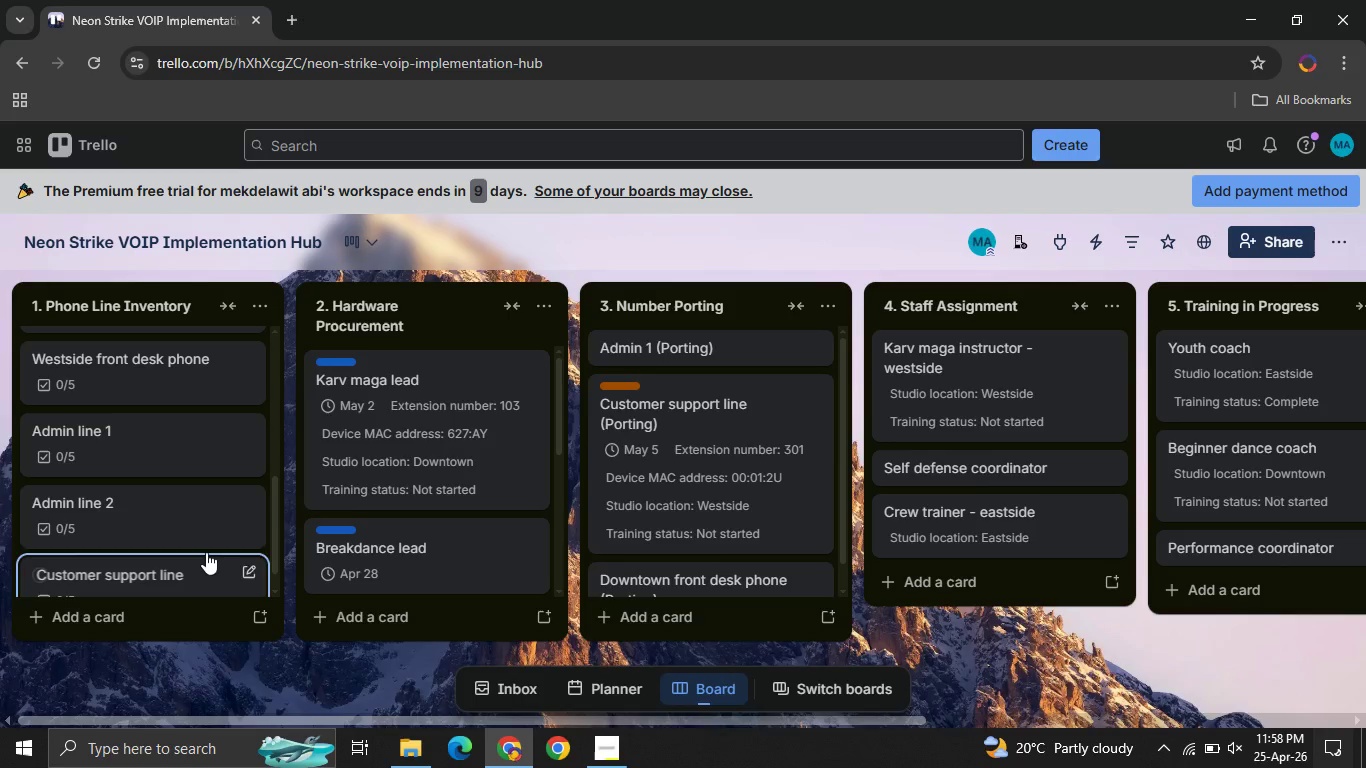 
mouse_move([214, 546])
 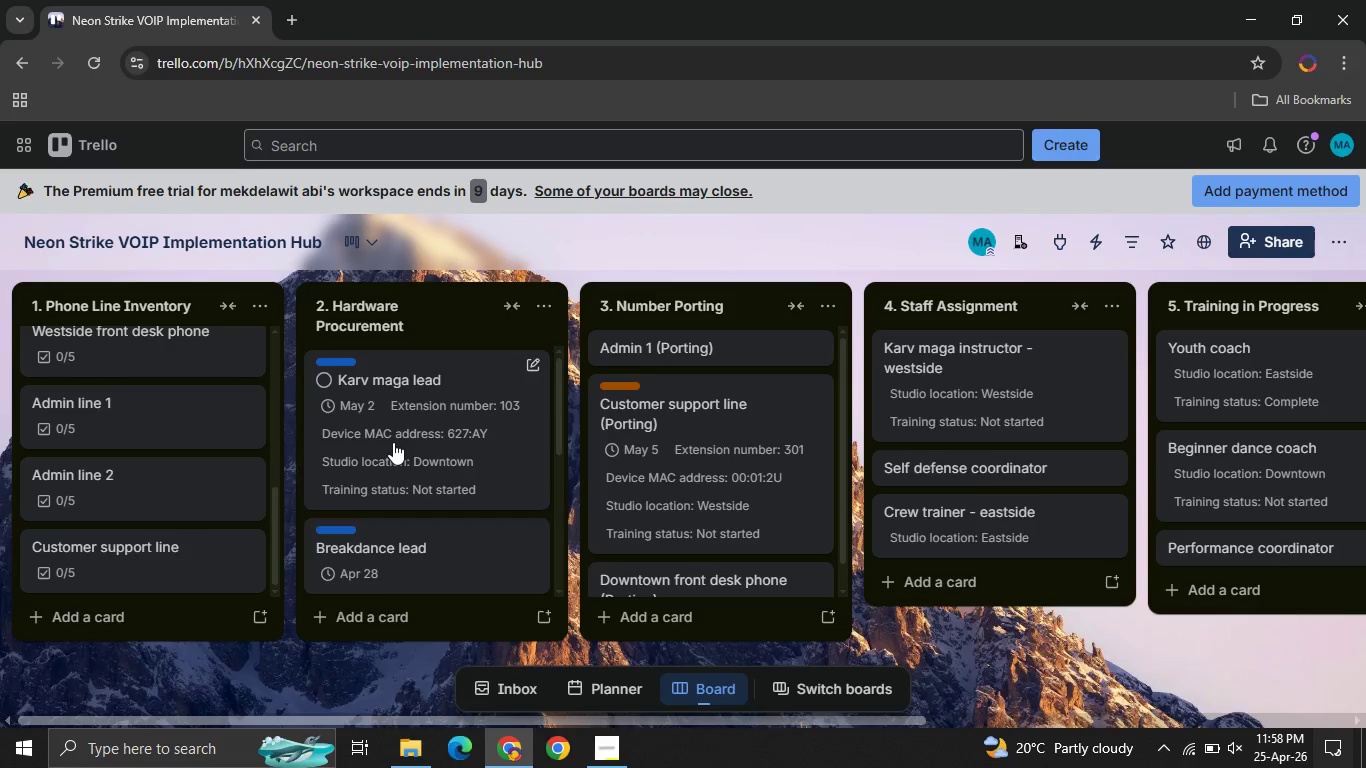 
left_click([393, 442])
 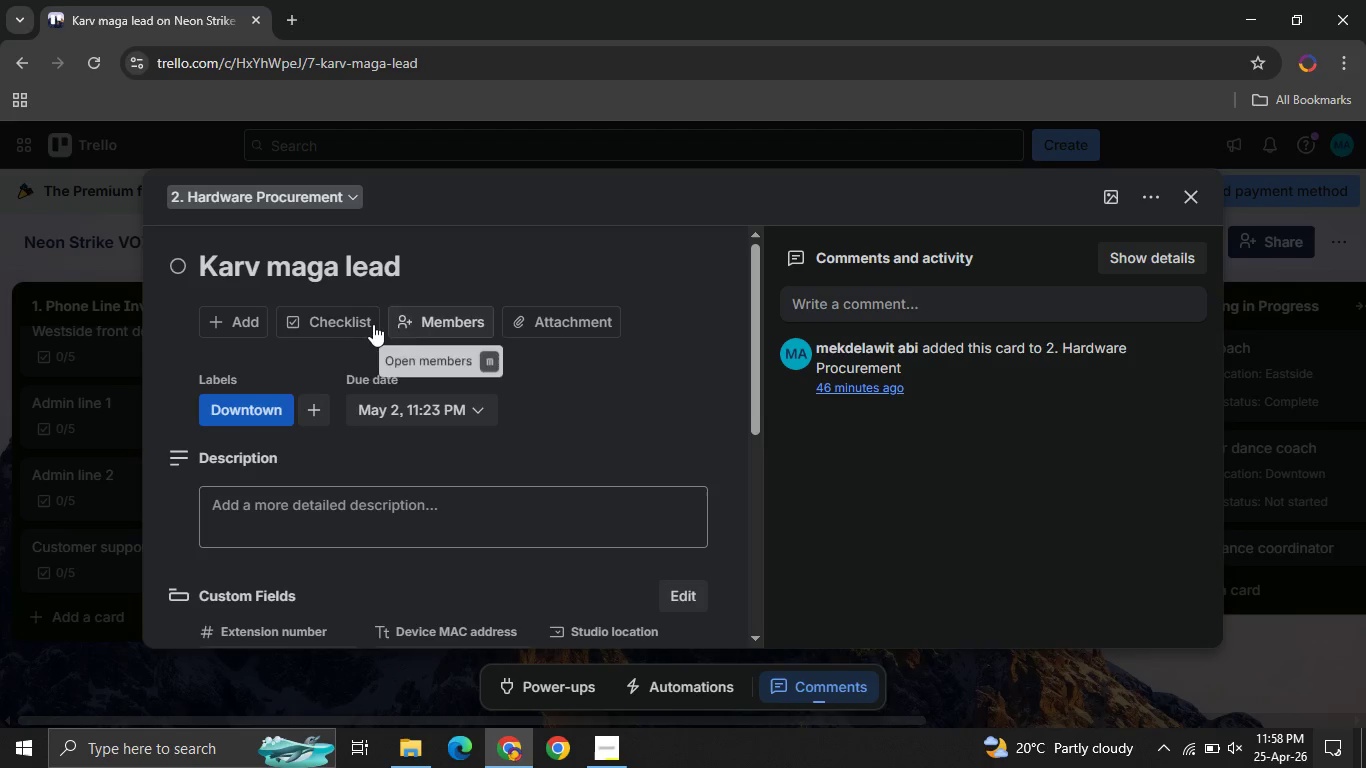 
left_click([315, 329])
 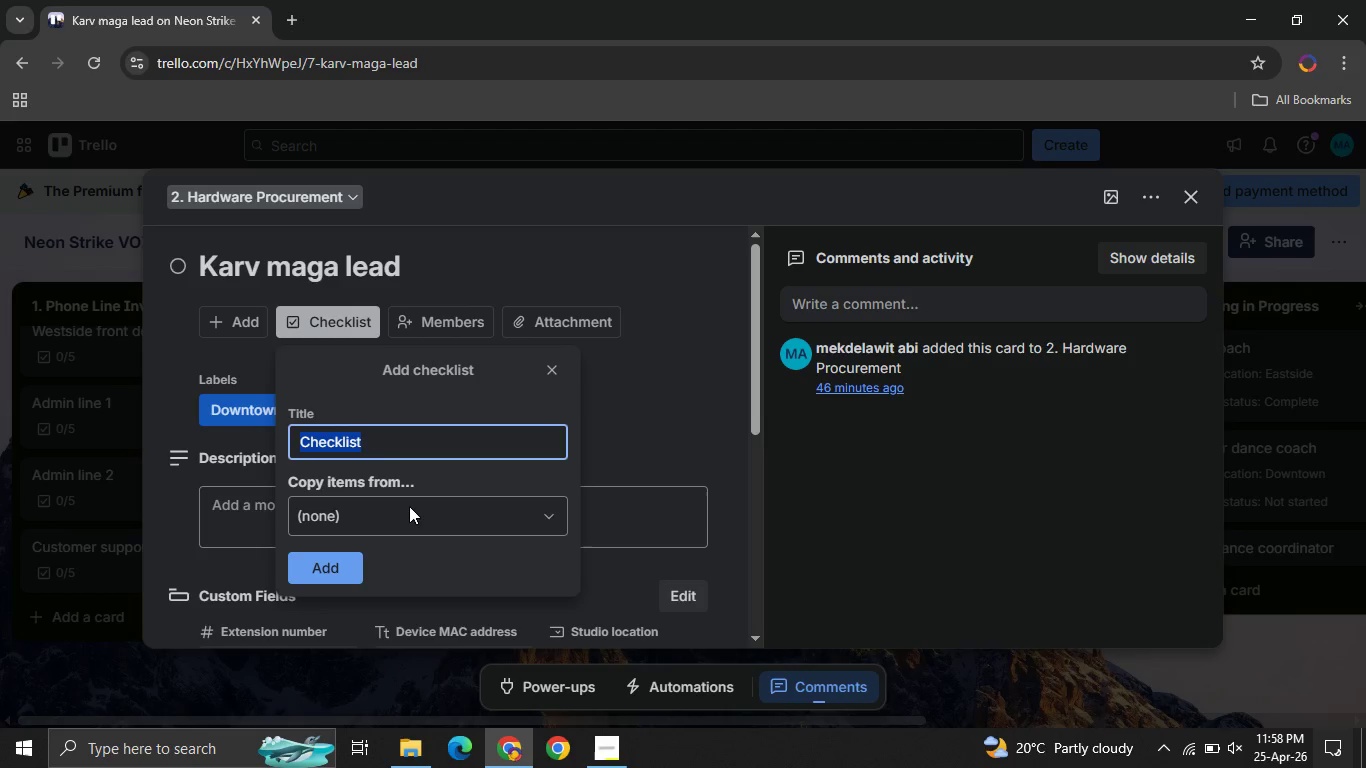 
left_click([376, 520])
 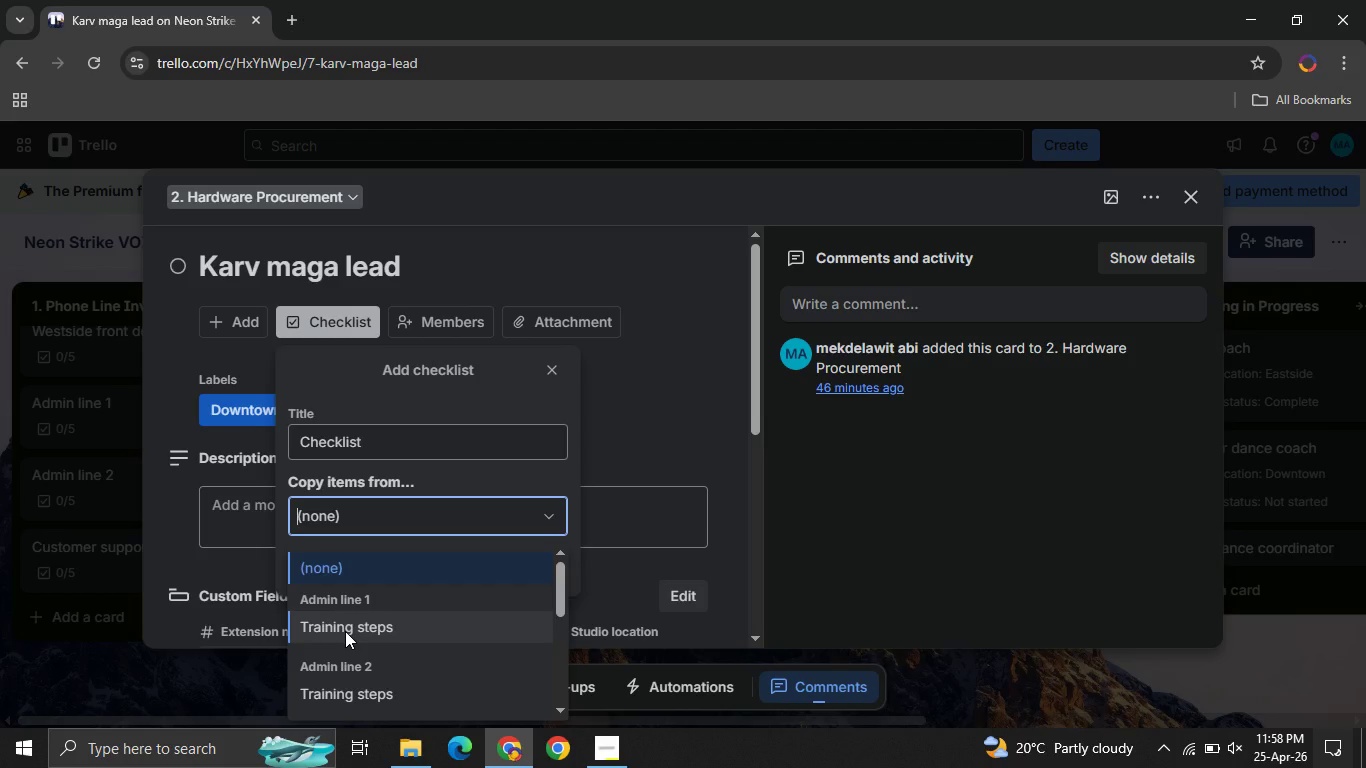 
left_click([345, 631])
 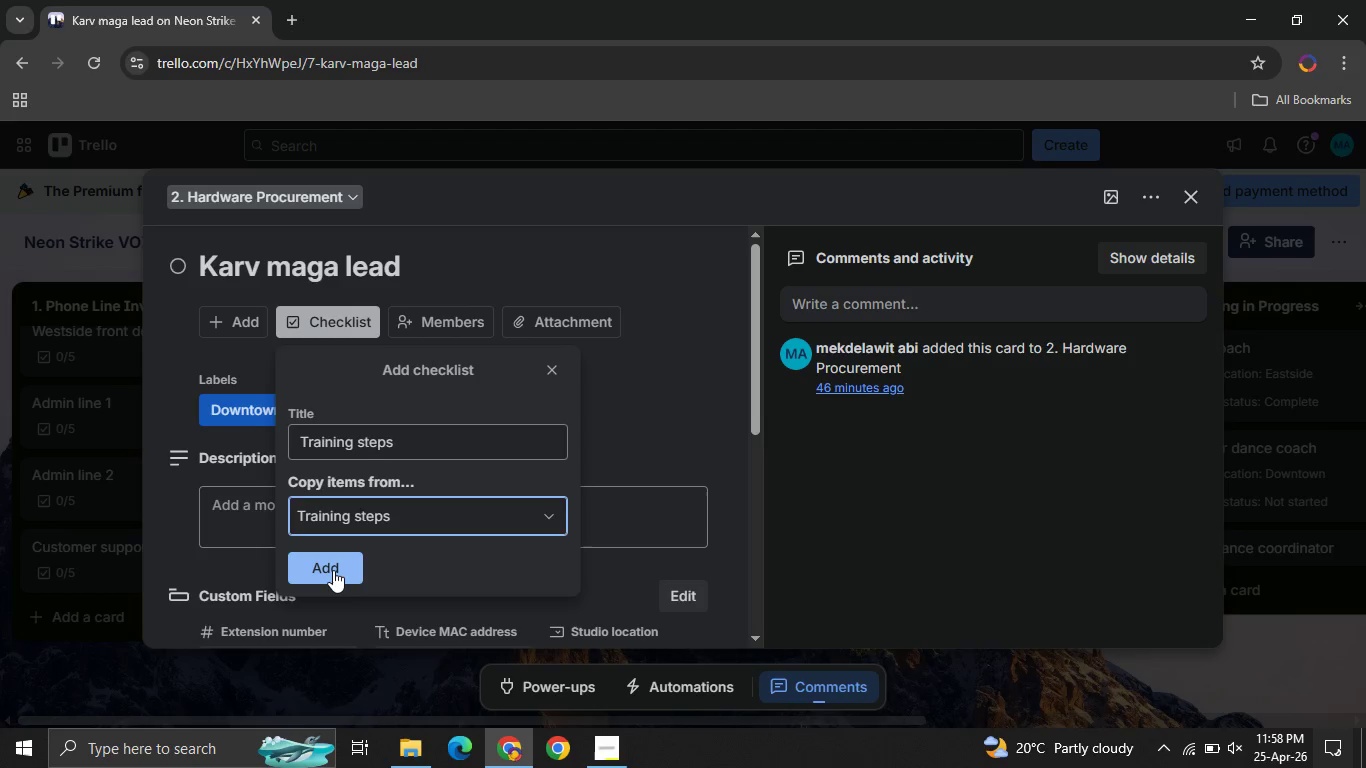 
left_click([333, 570])
 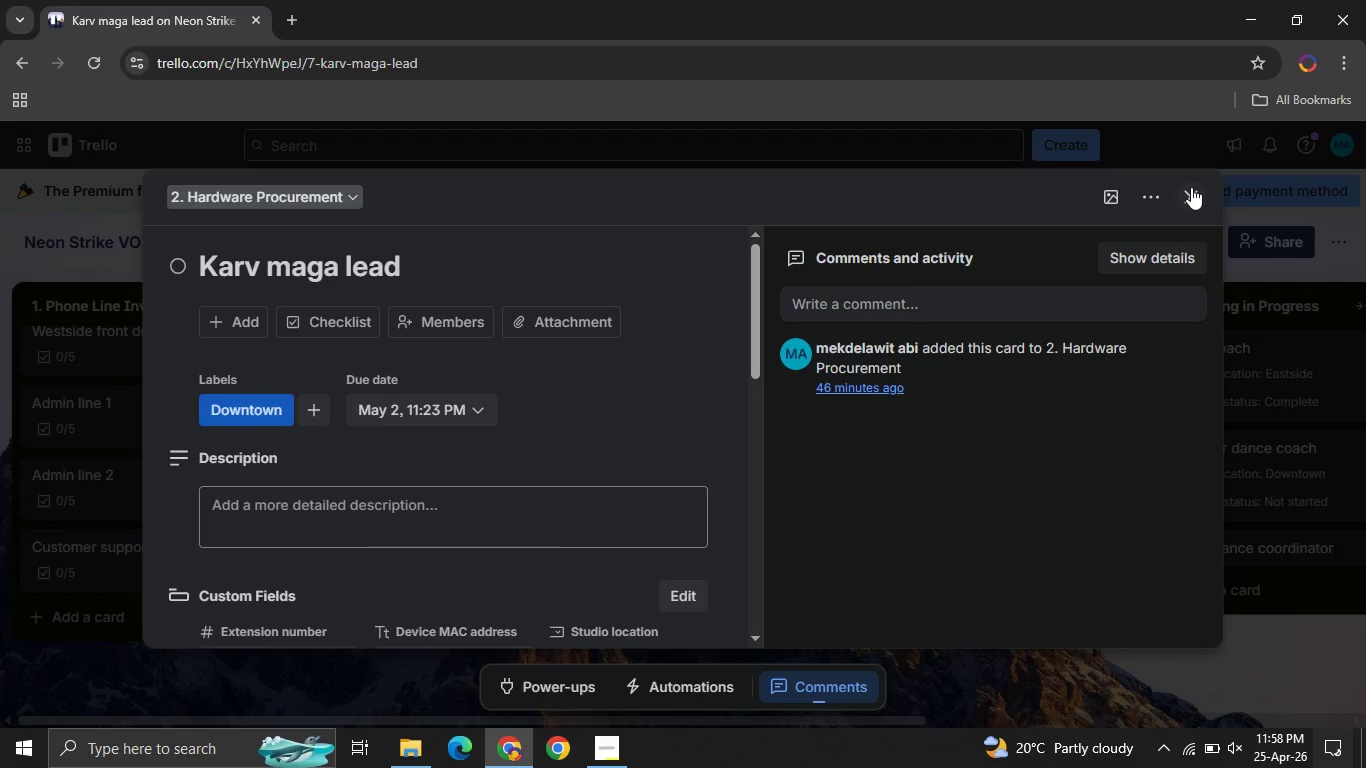 
left_click([1191, 187])
 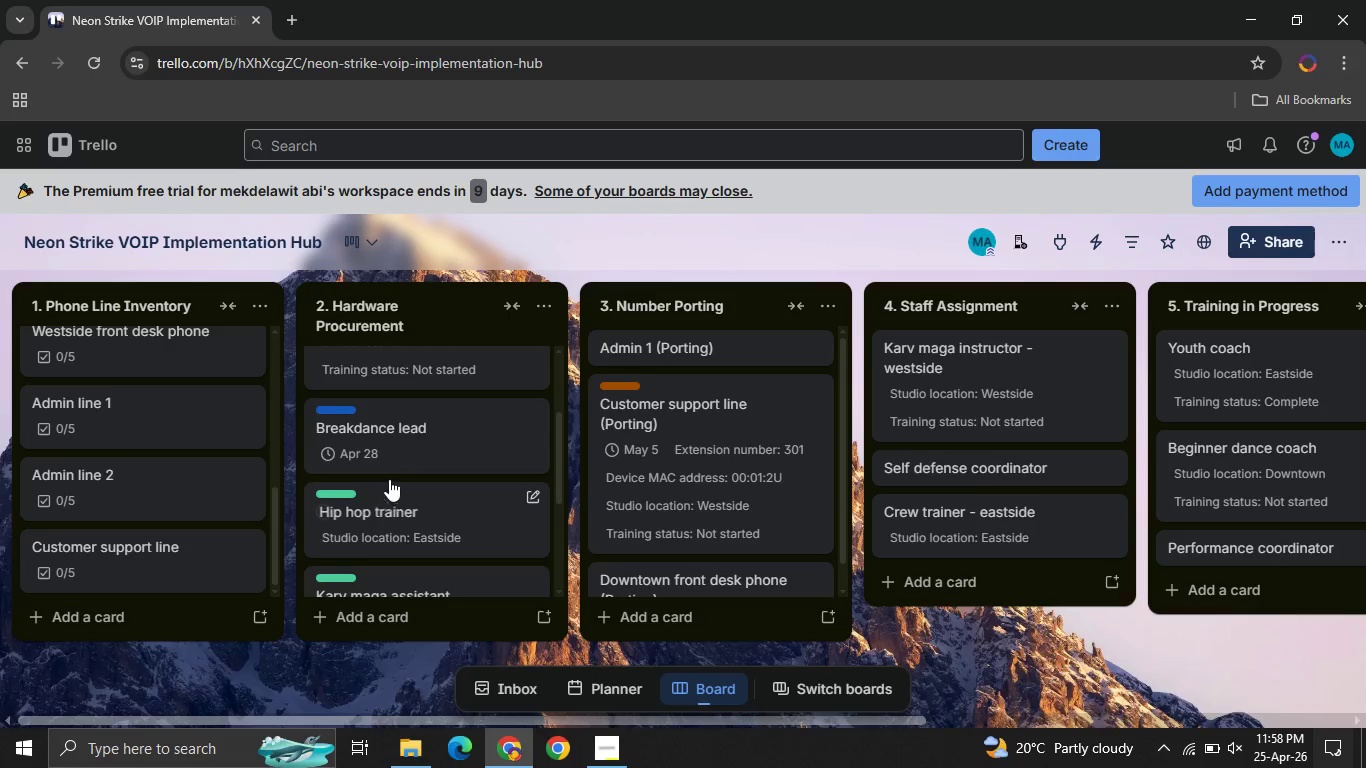 
left_click([450, 438])
 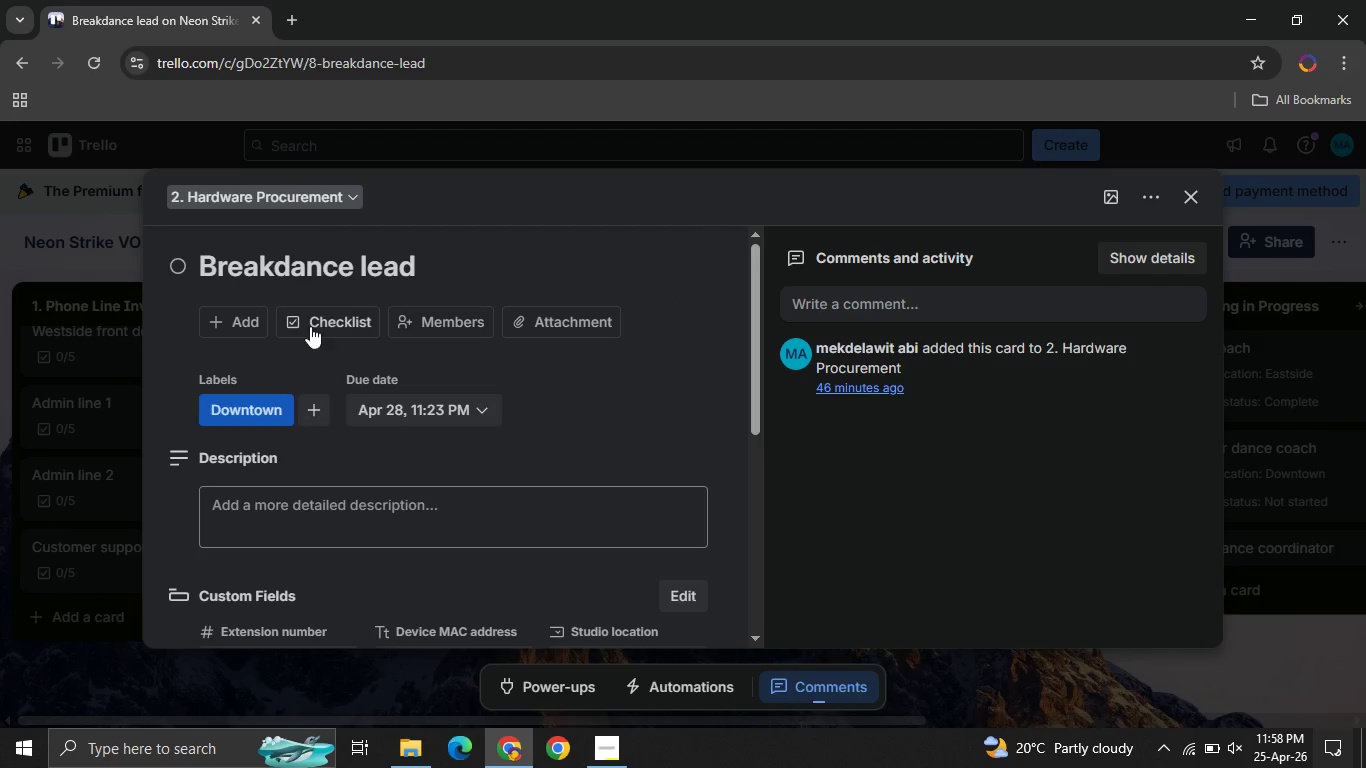 
left_click([304, 321])
 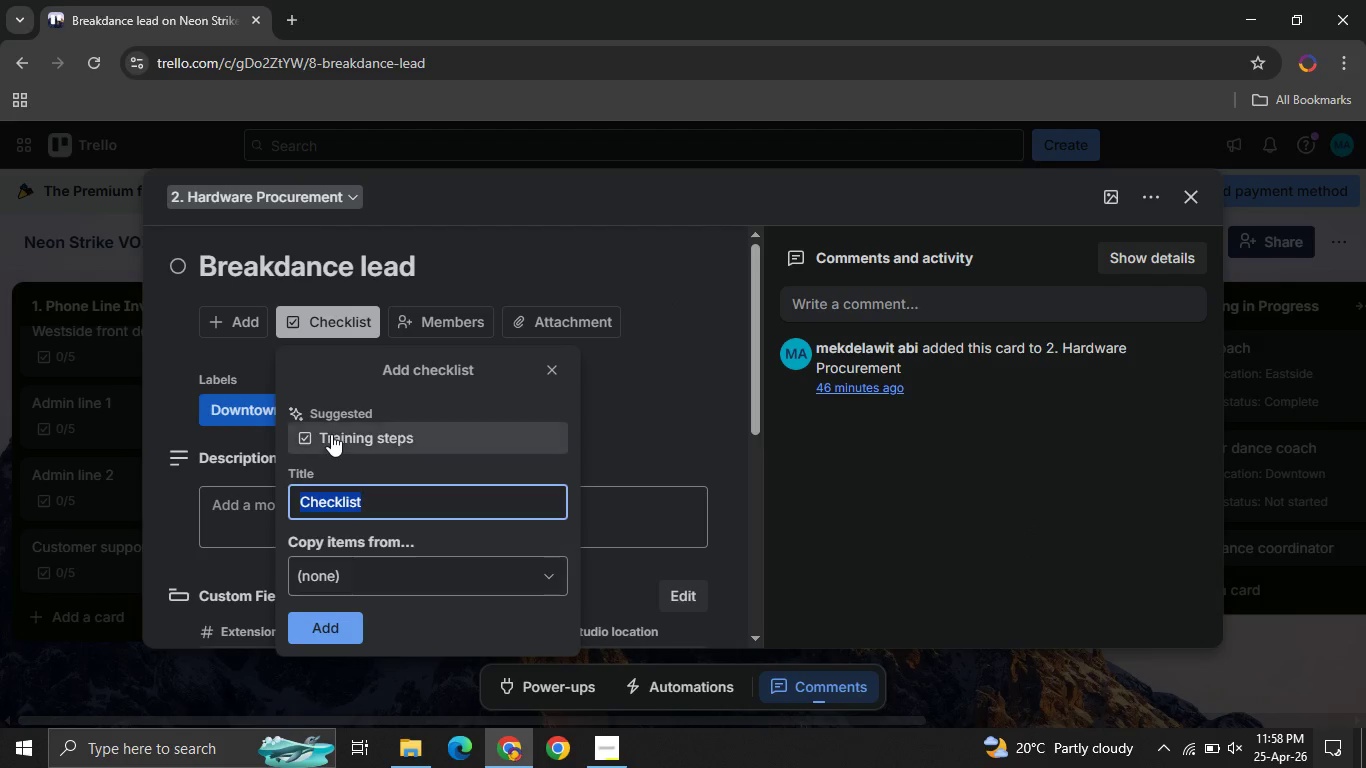 
left_click([331, 434])
 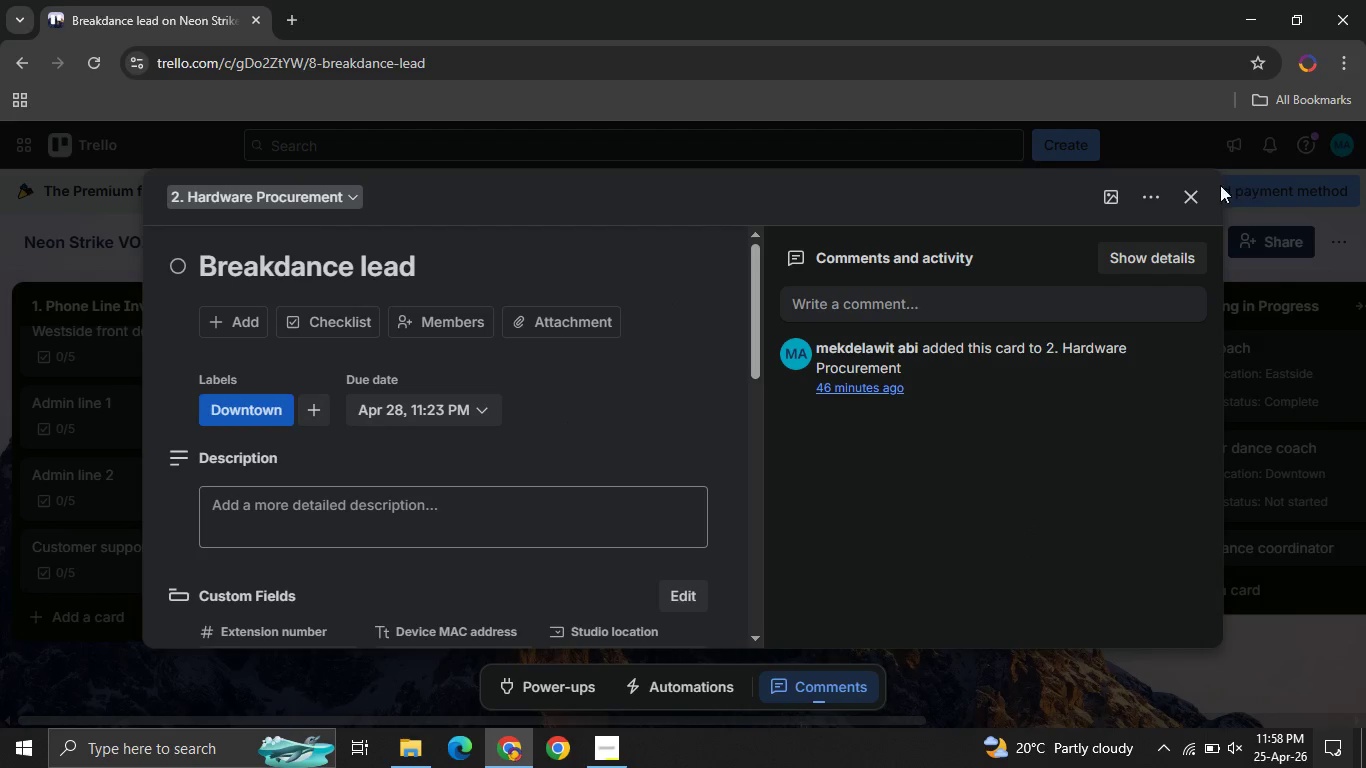 
left_click([1195, 191])
 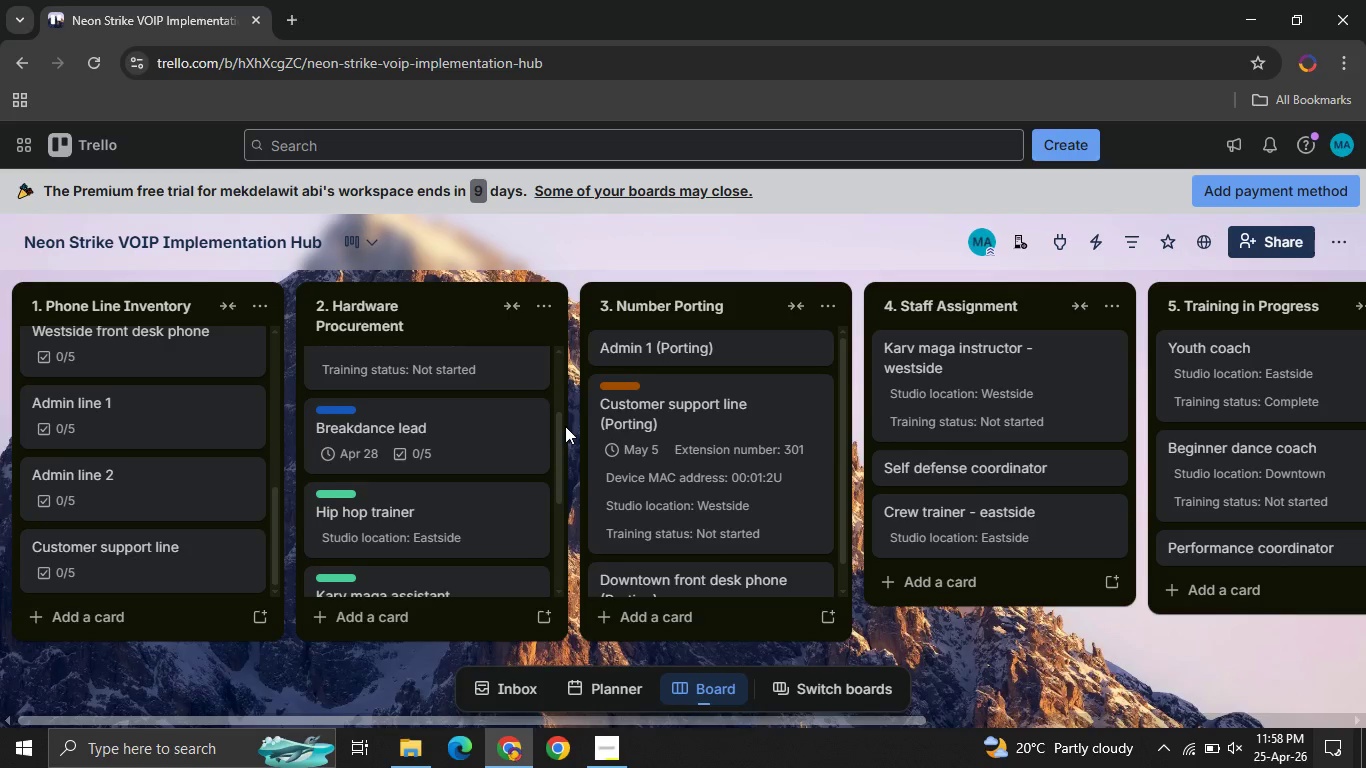 
mouse_move([394, 467])
 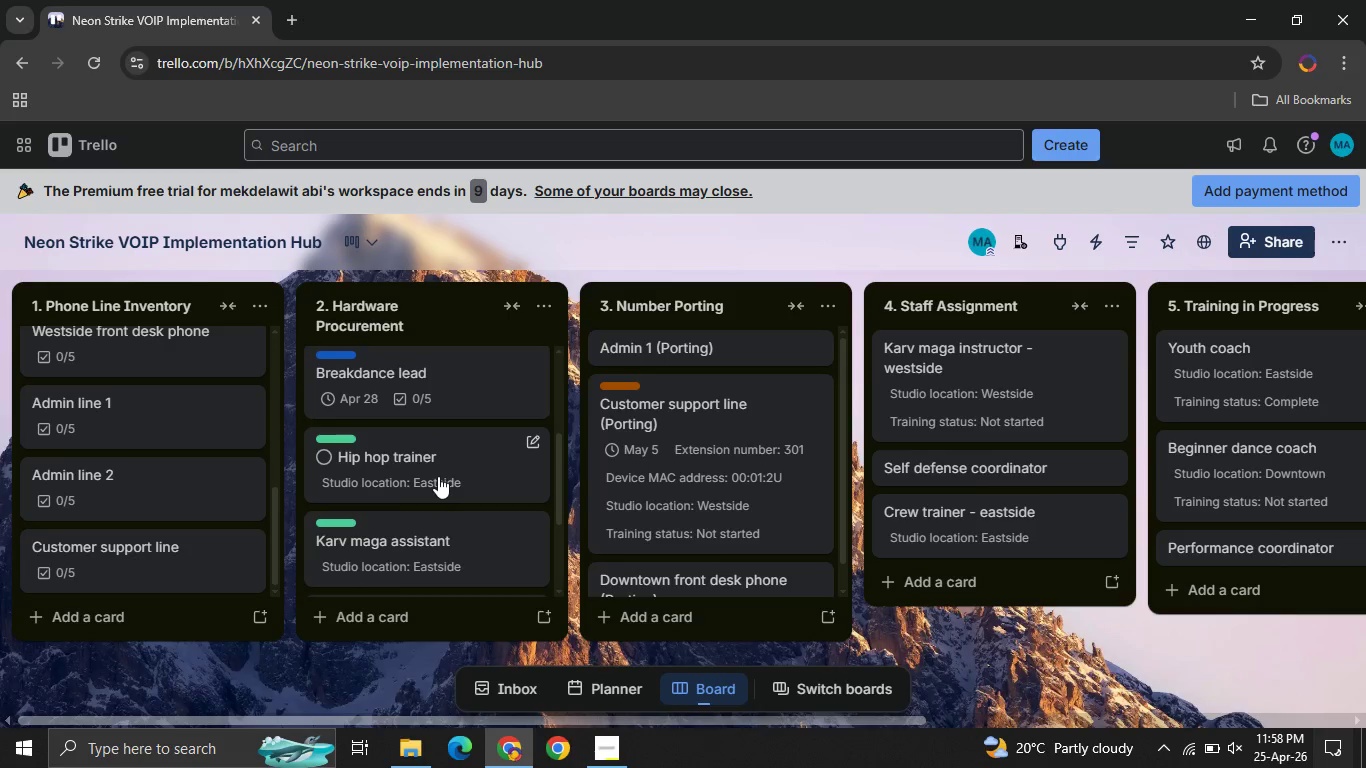 
left_click([438, 476])
 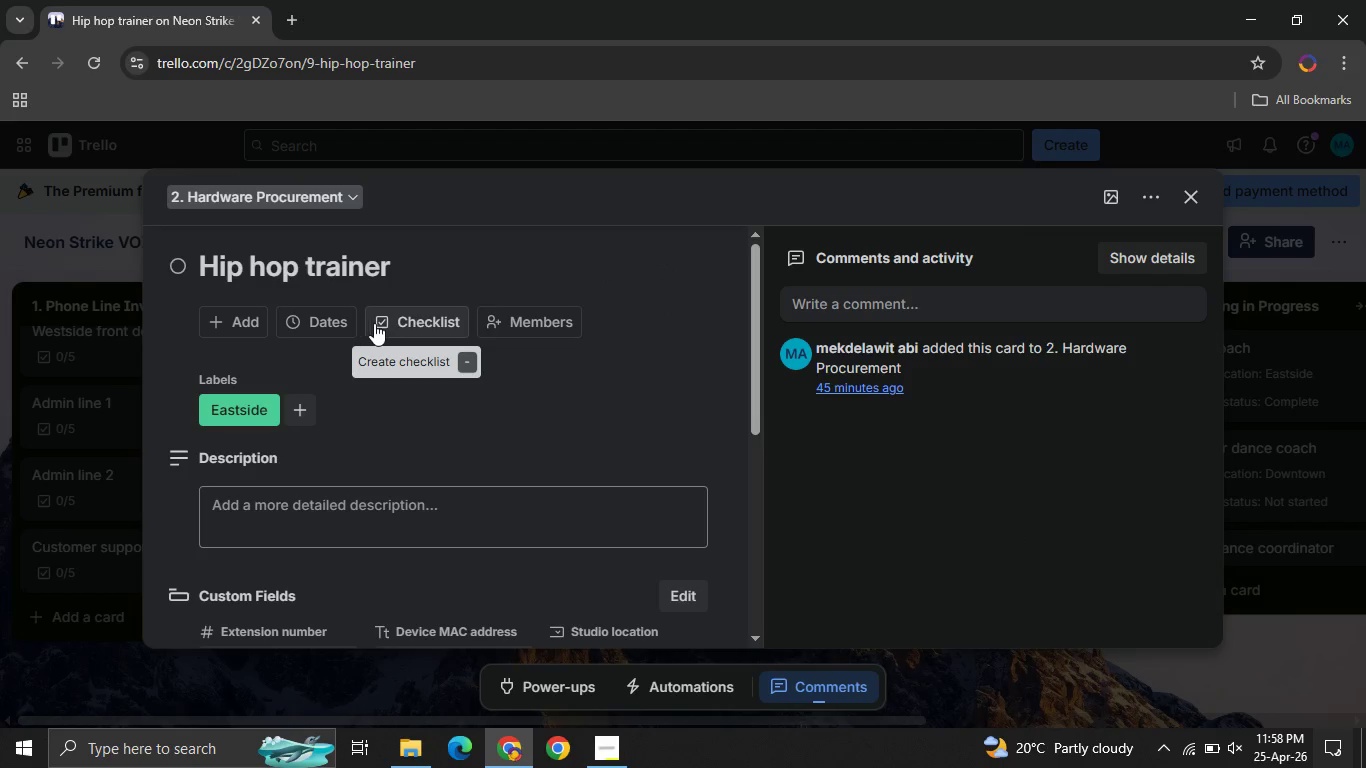 
left_click([411, 324])
 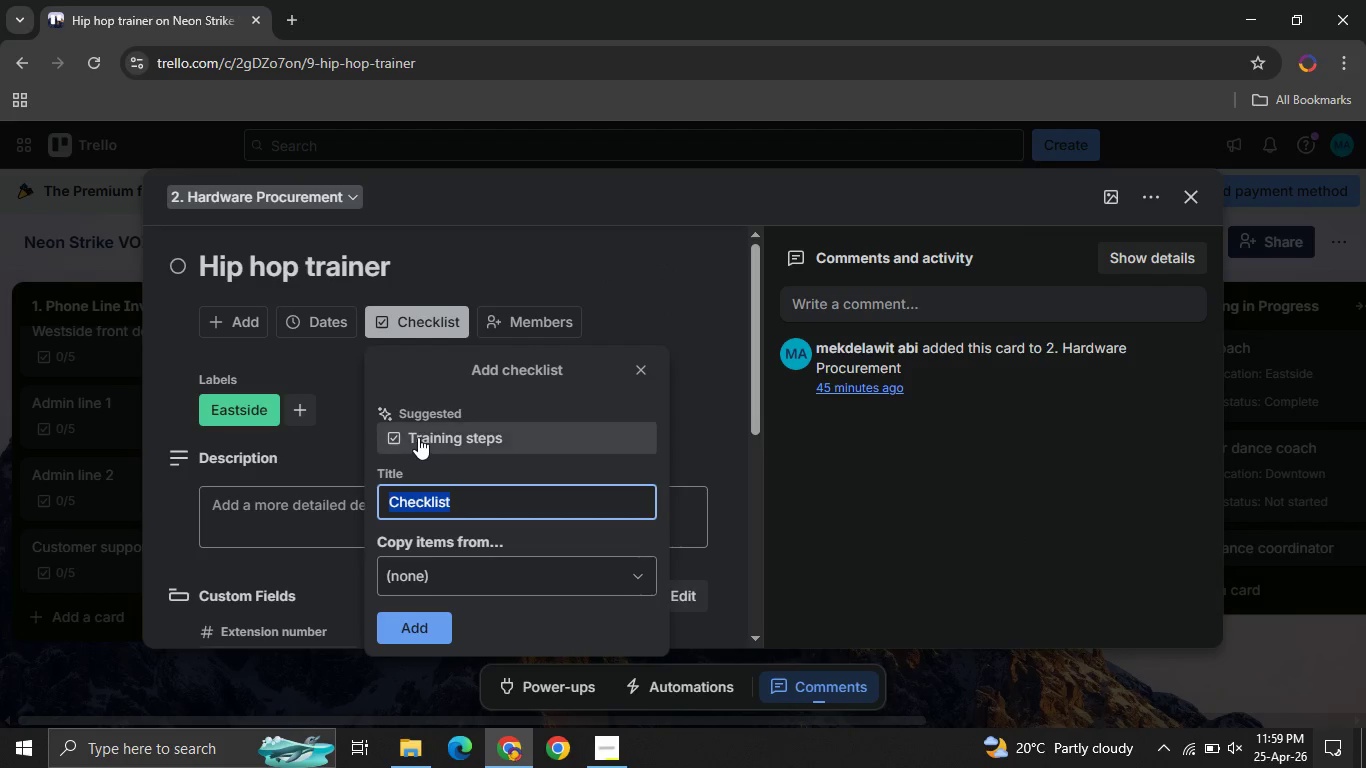 
left_click([418, 437])
 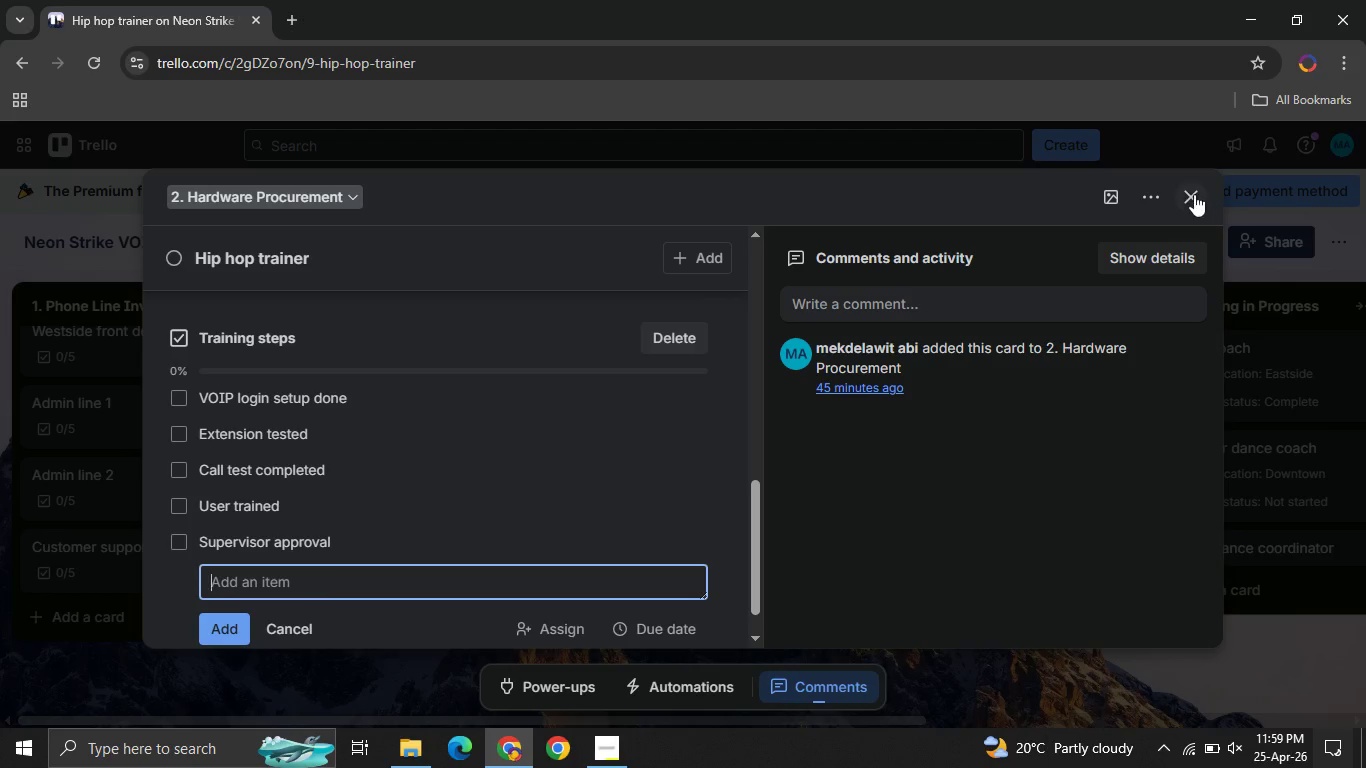 
left_click([1184, 196])
 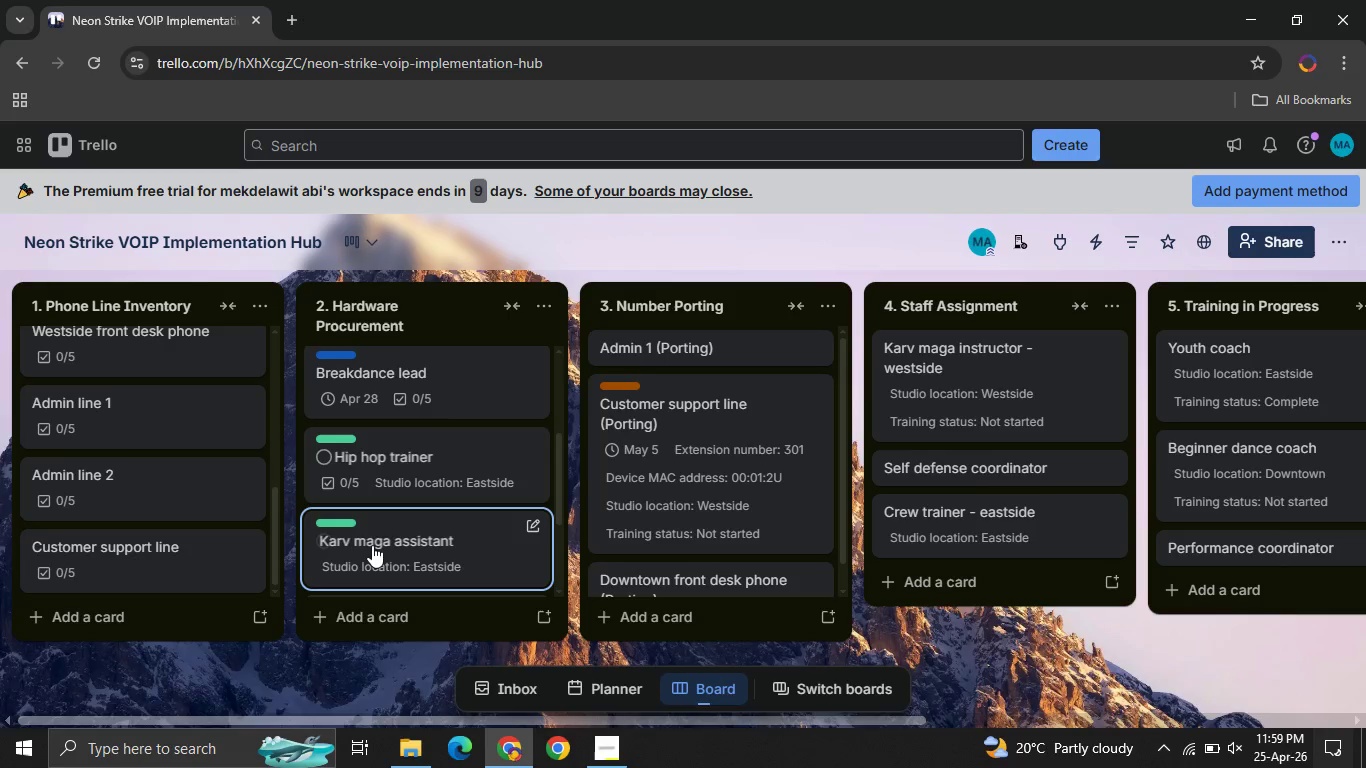 
left_click([372, 545])
 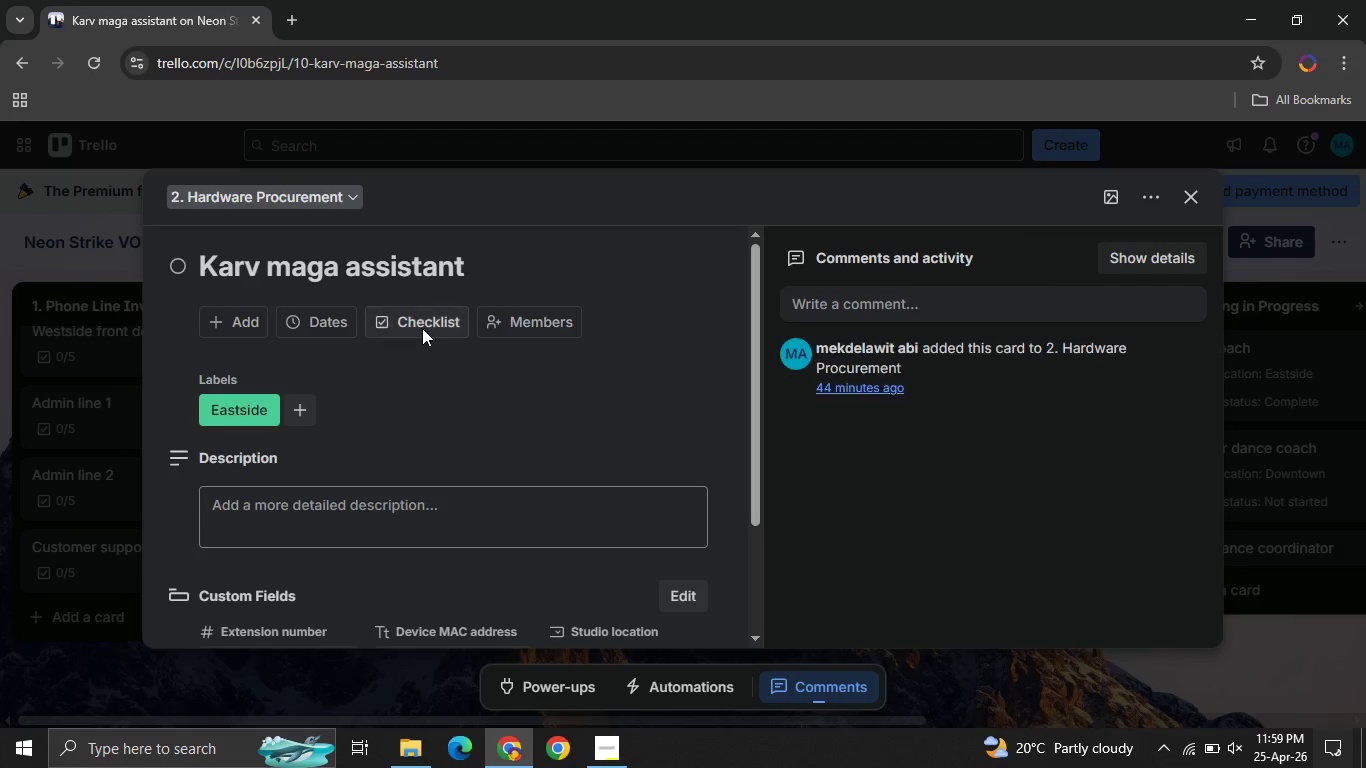 
left_click([422, 328])
 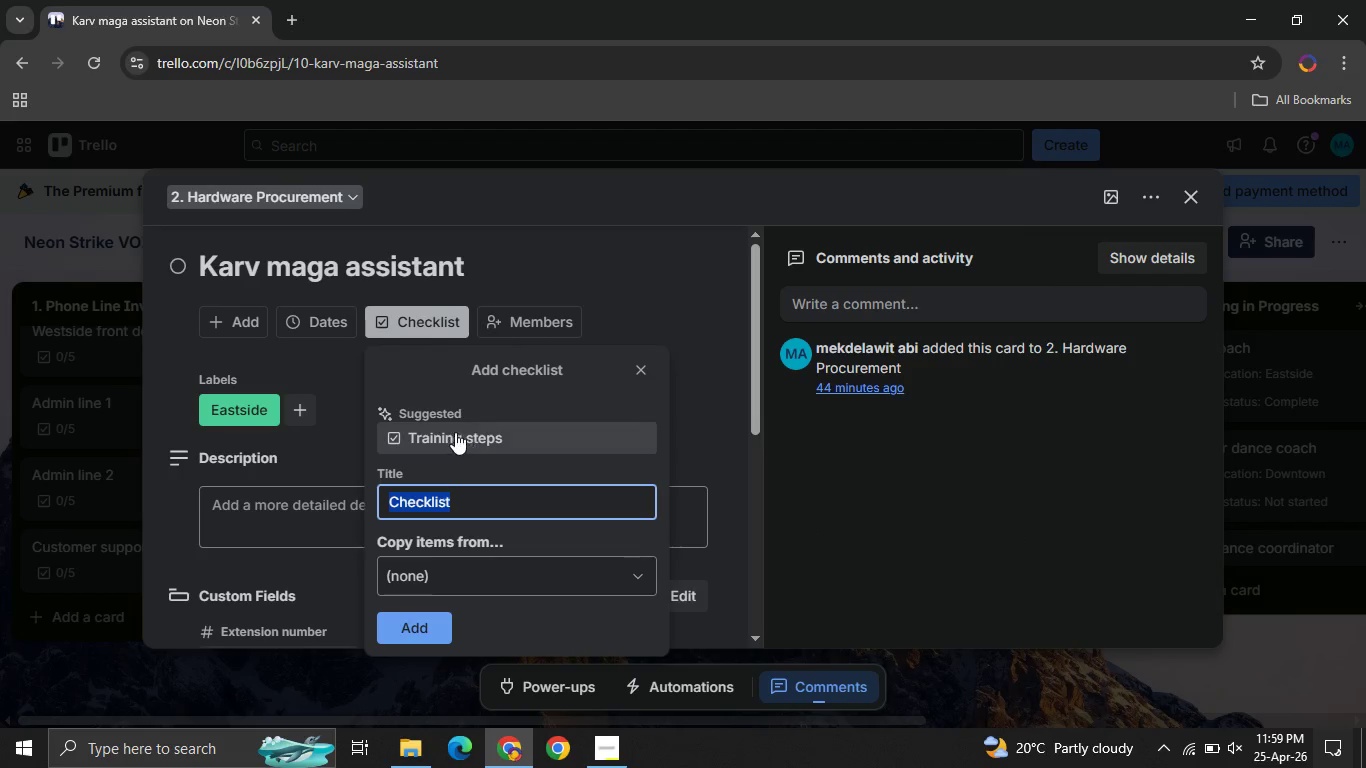 
left_click([455, 432])
 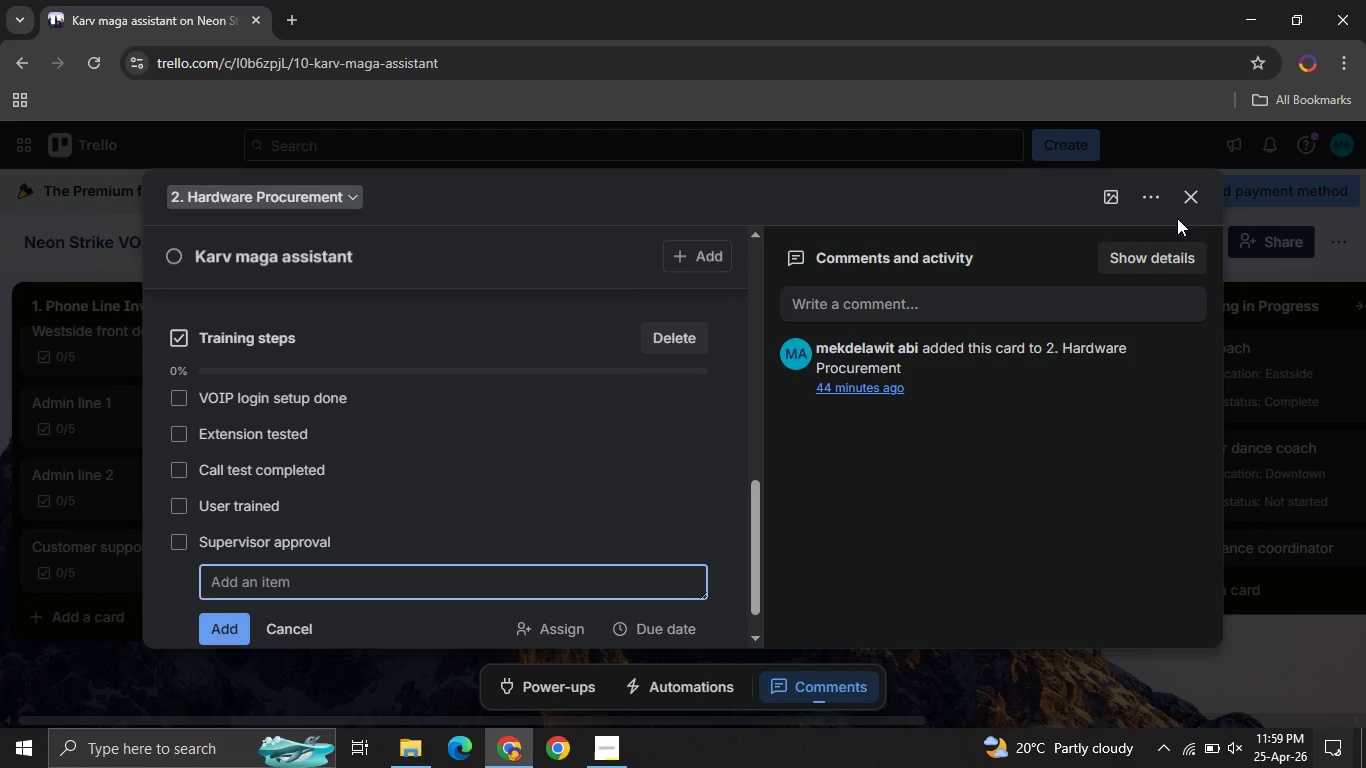 
left_click([1194, 191])
 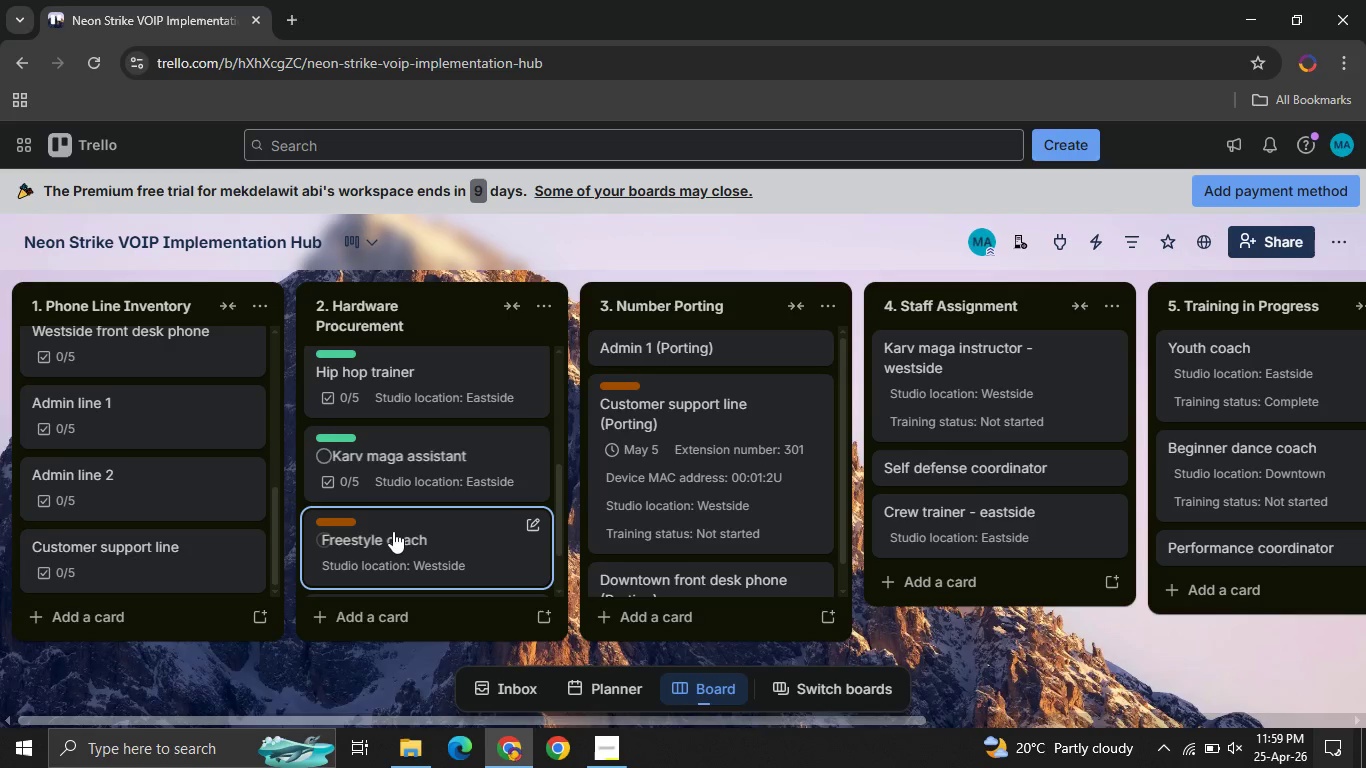 
left_click([389, 533])
 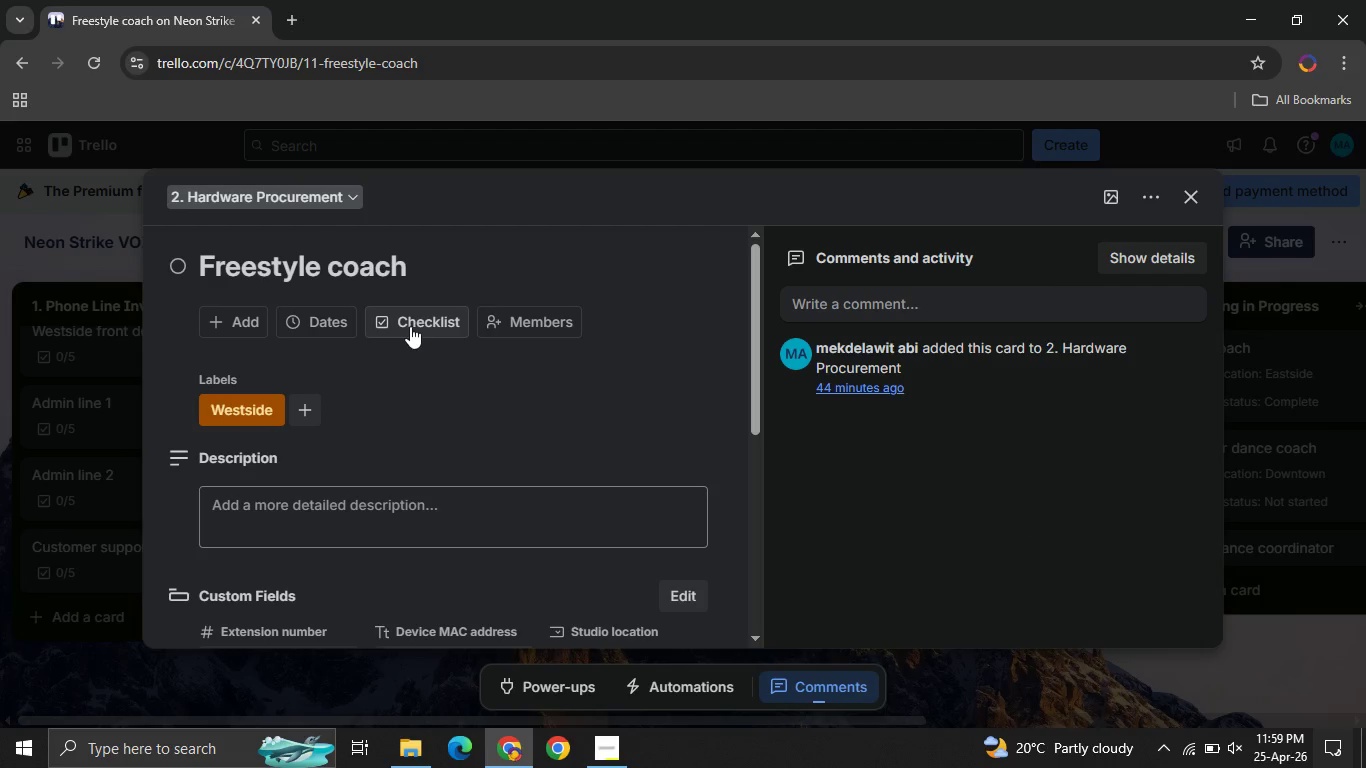 
left_click([410, 326])
 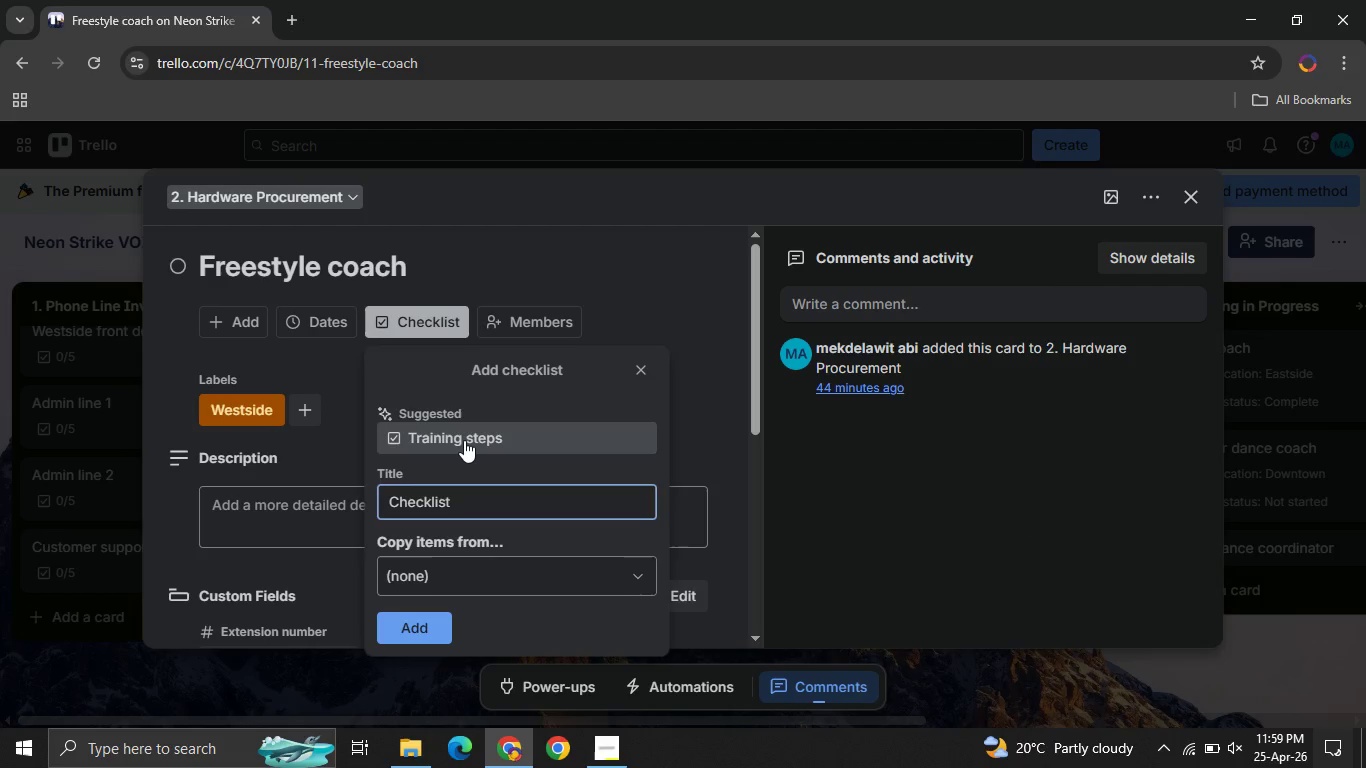 
left_click([464, 440])
 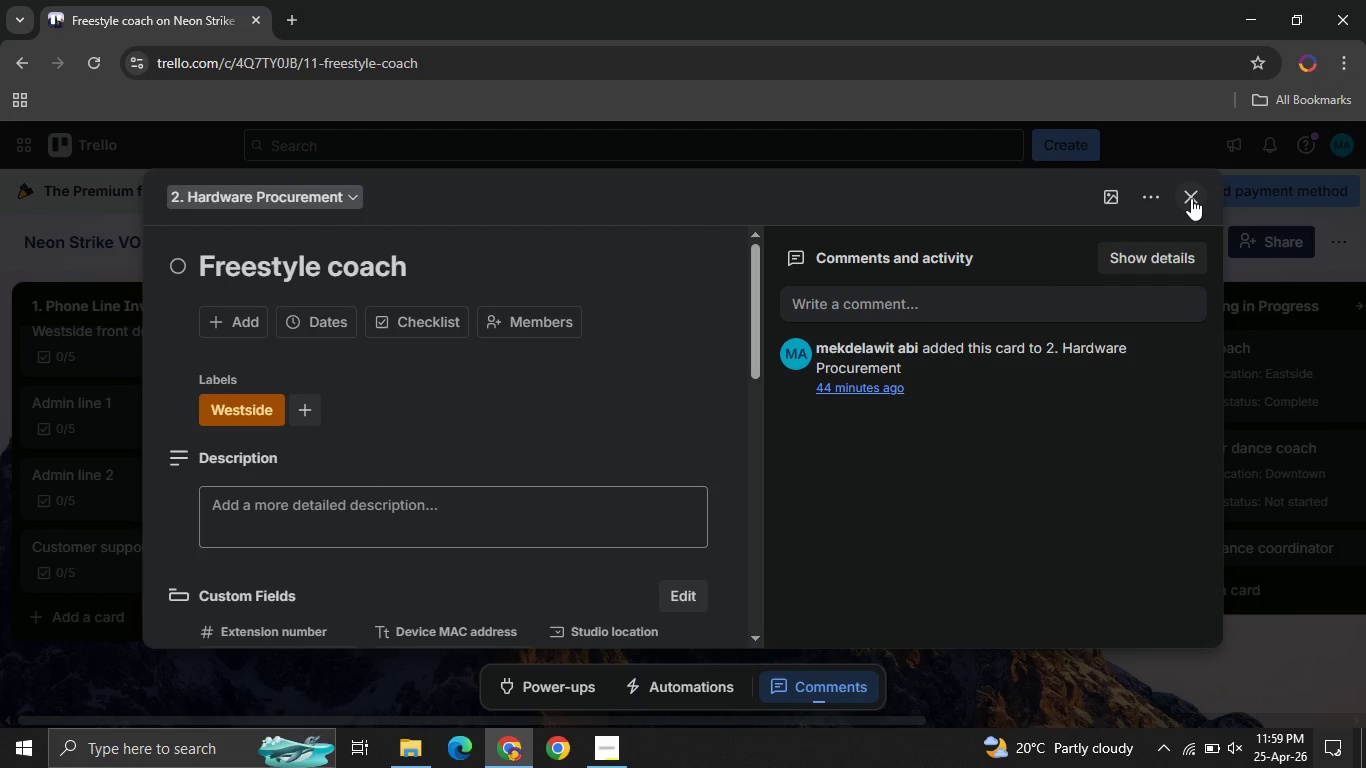 
left_click([1191, 198])
 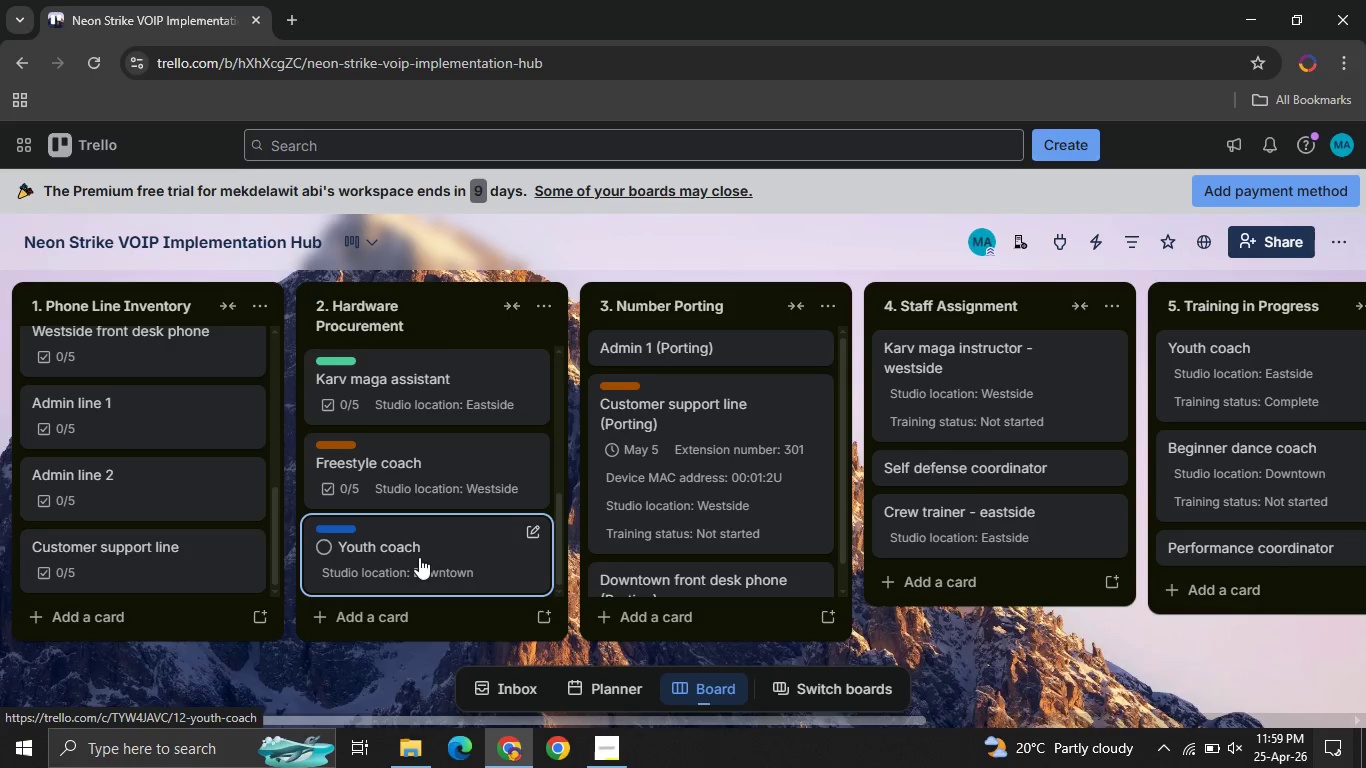 
left_click([433, 562])
 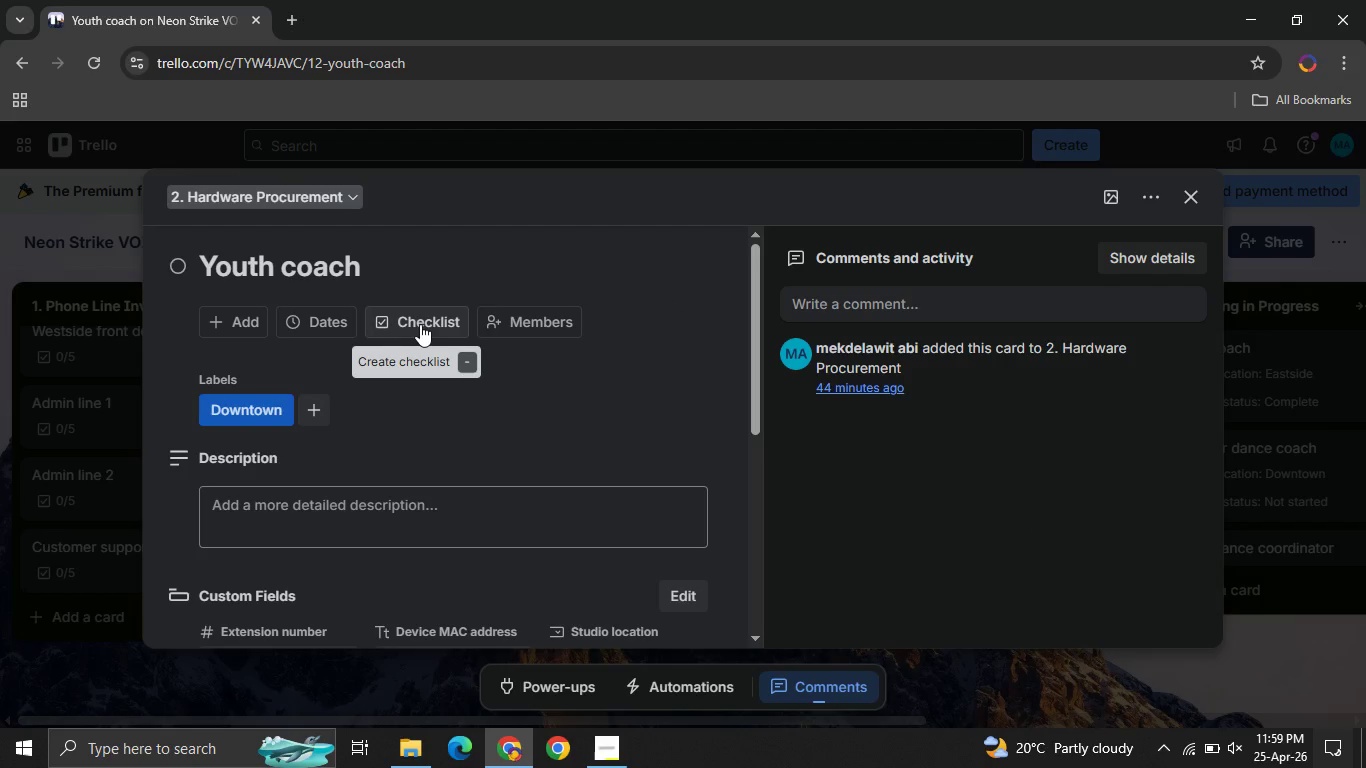 
left_click([420, 324])
 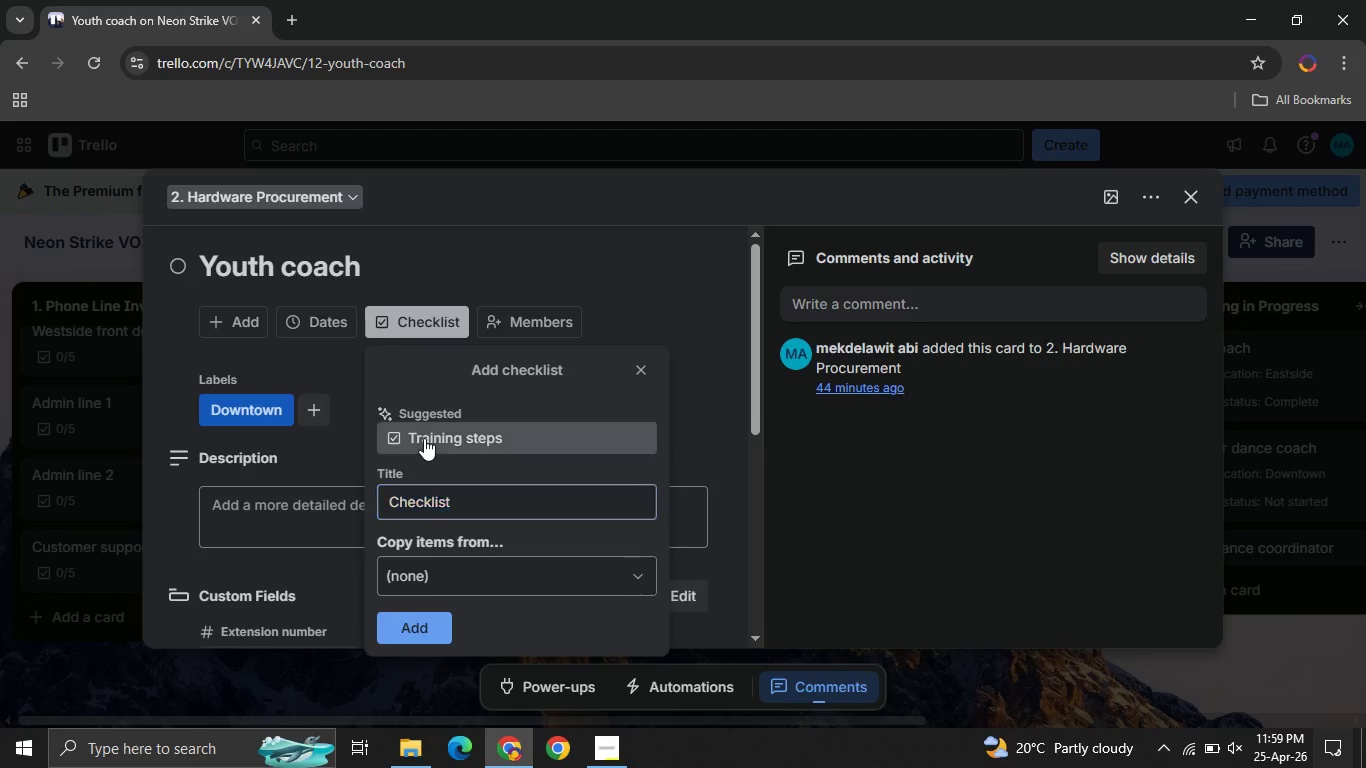 
left_click([424, 438])
 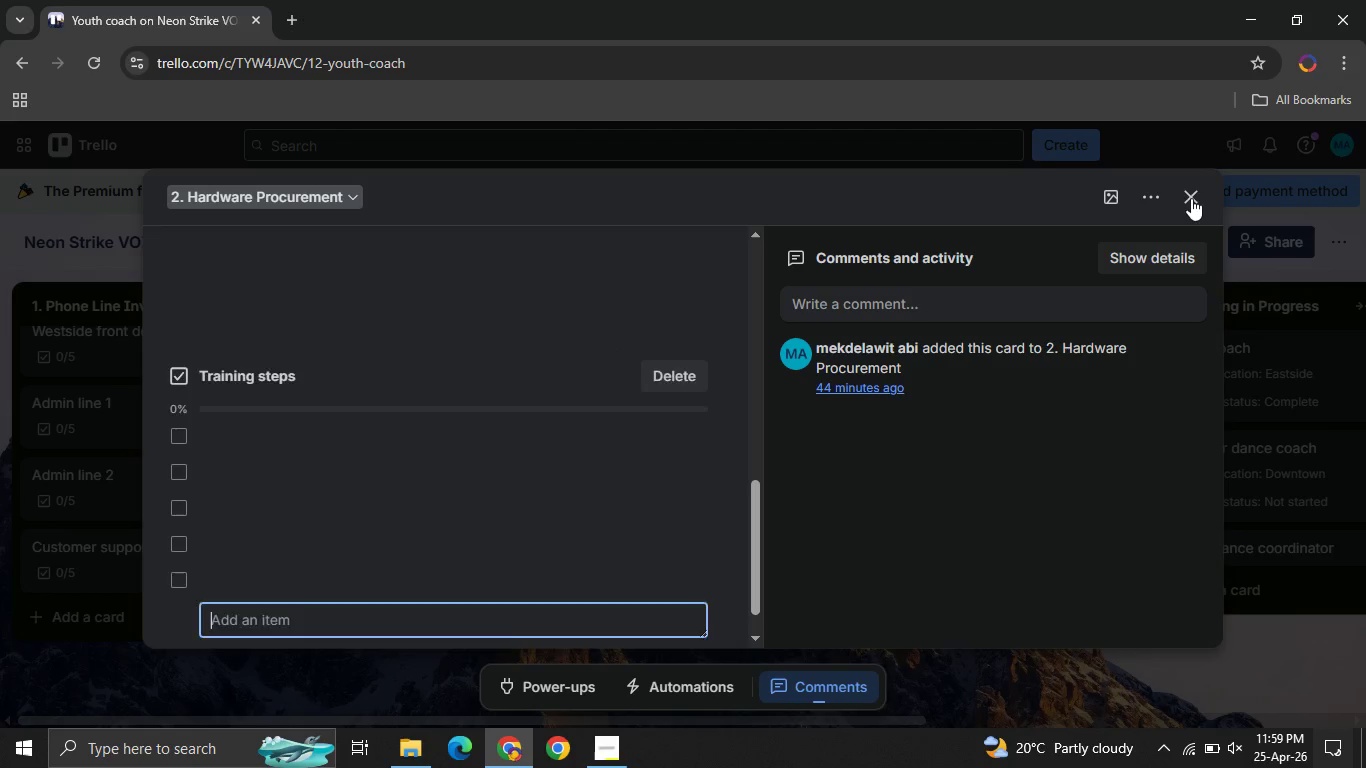 
left_click([1191, 198])
 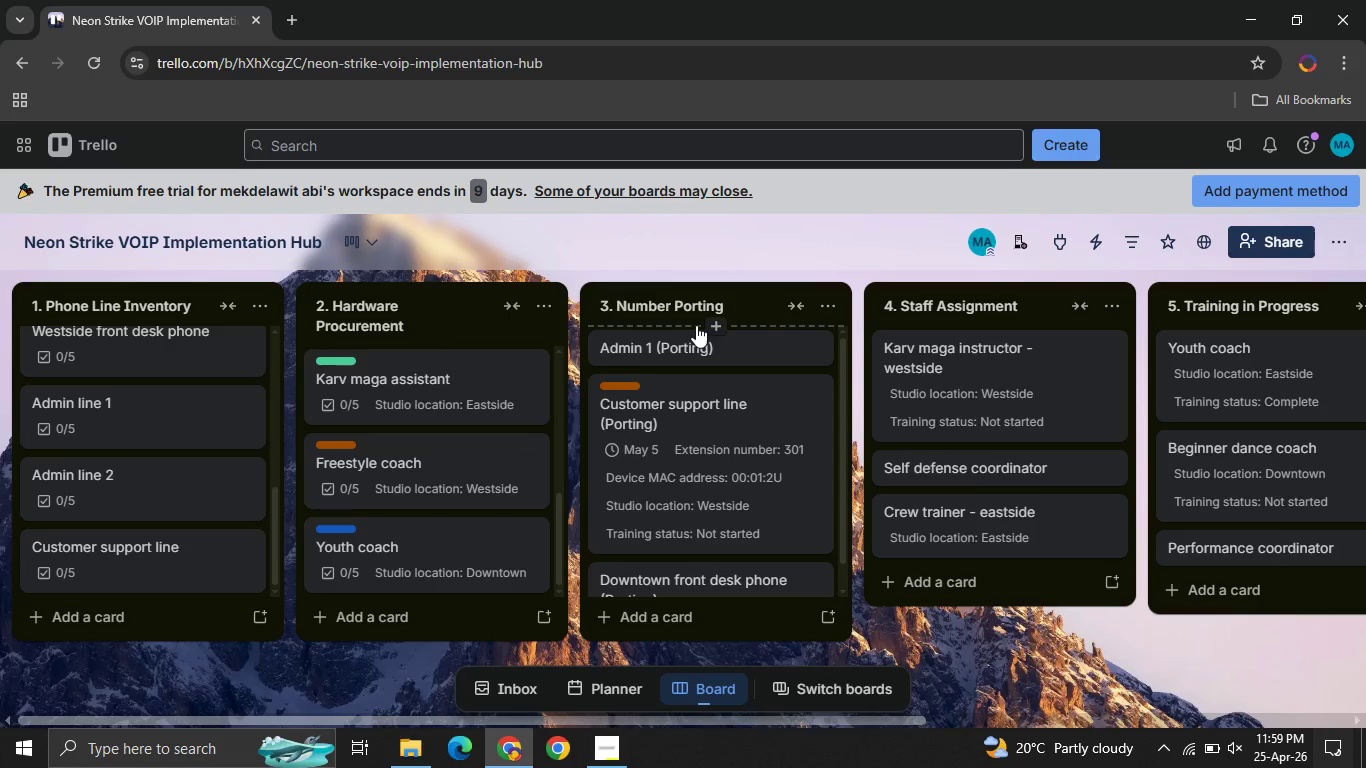 
left_click([696, 347])
 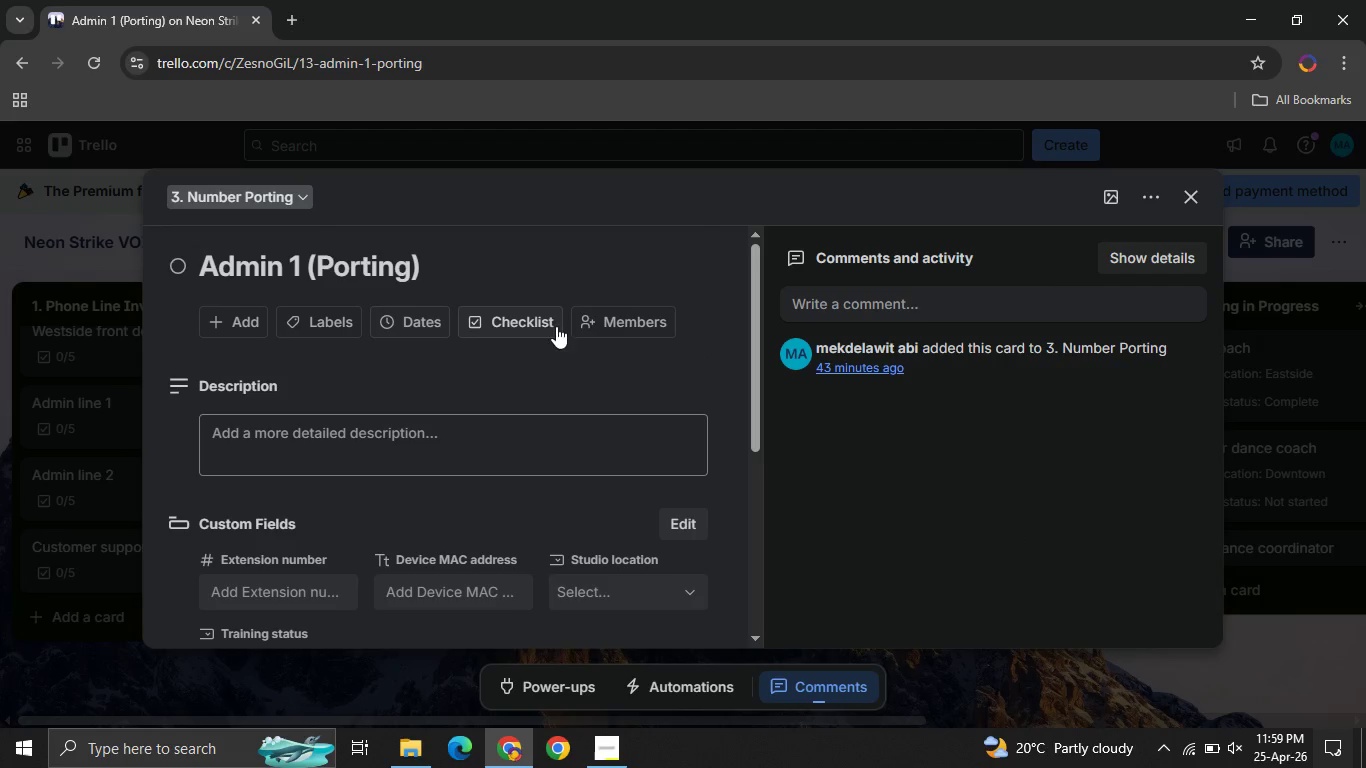 
left_click([513, 319])
 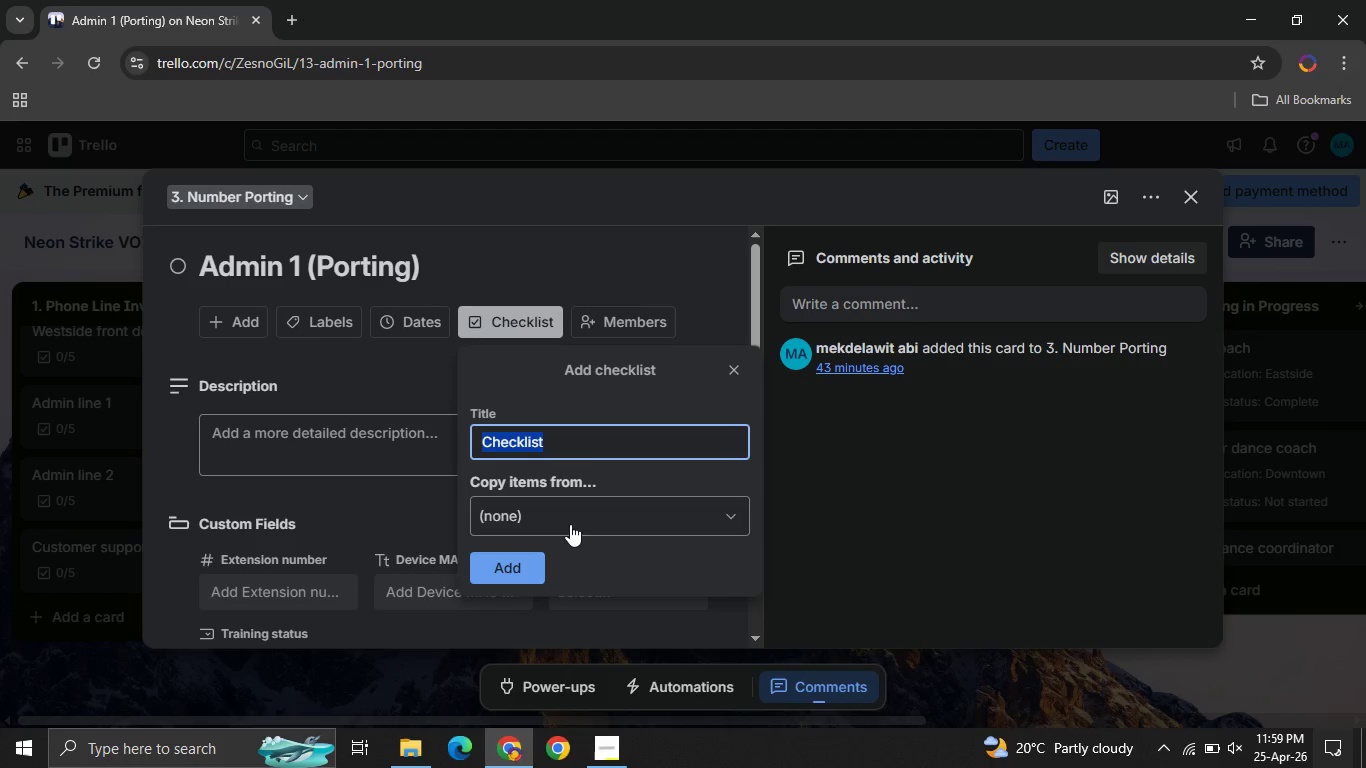 
left_click([567, 523])
 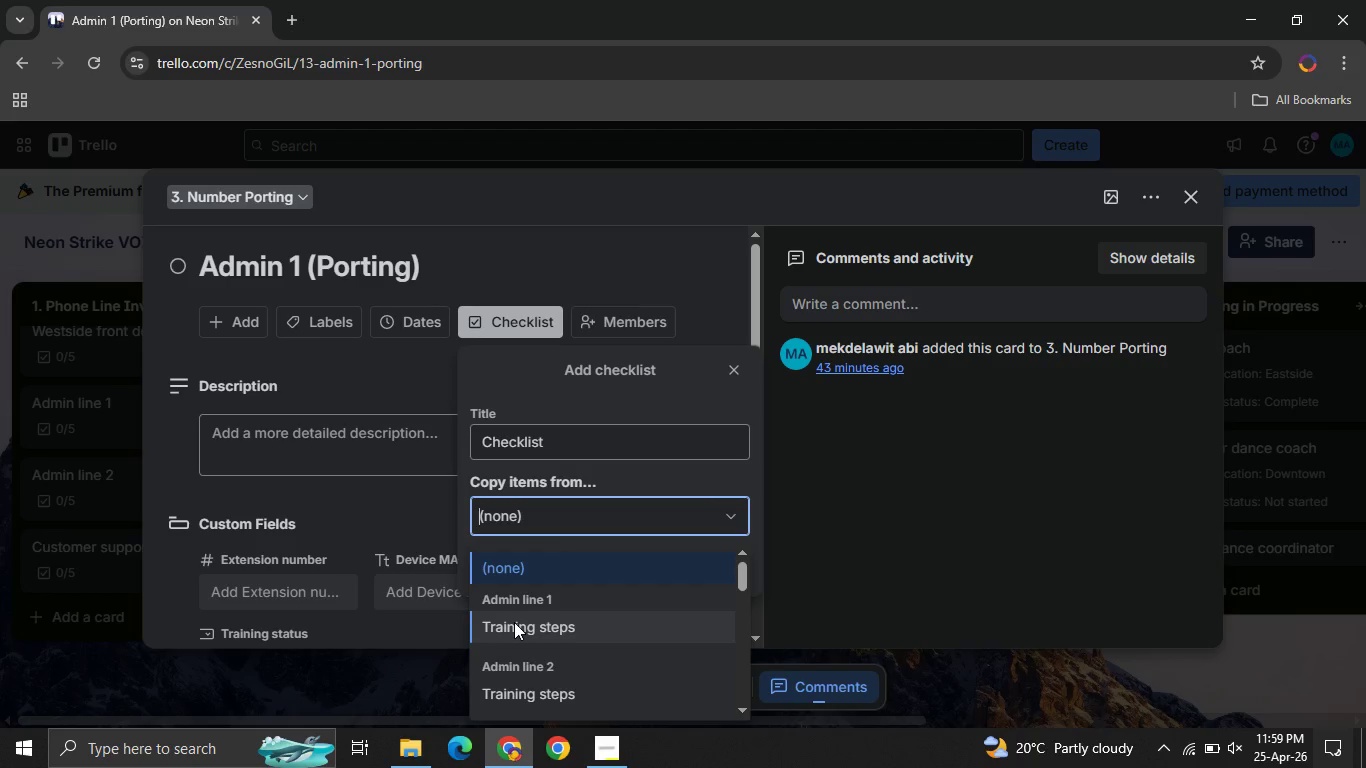 
left_click([514, 622])
 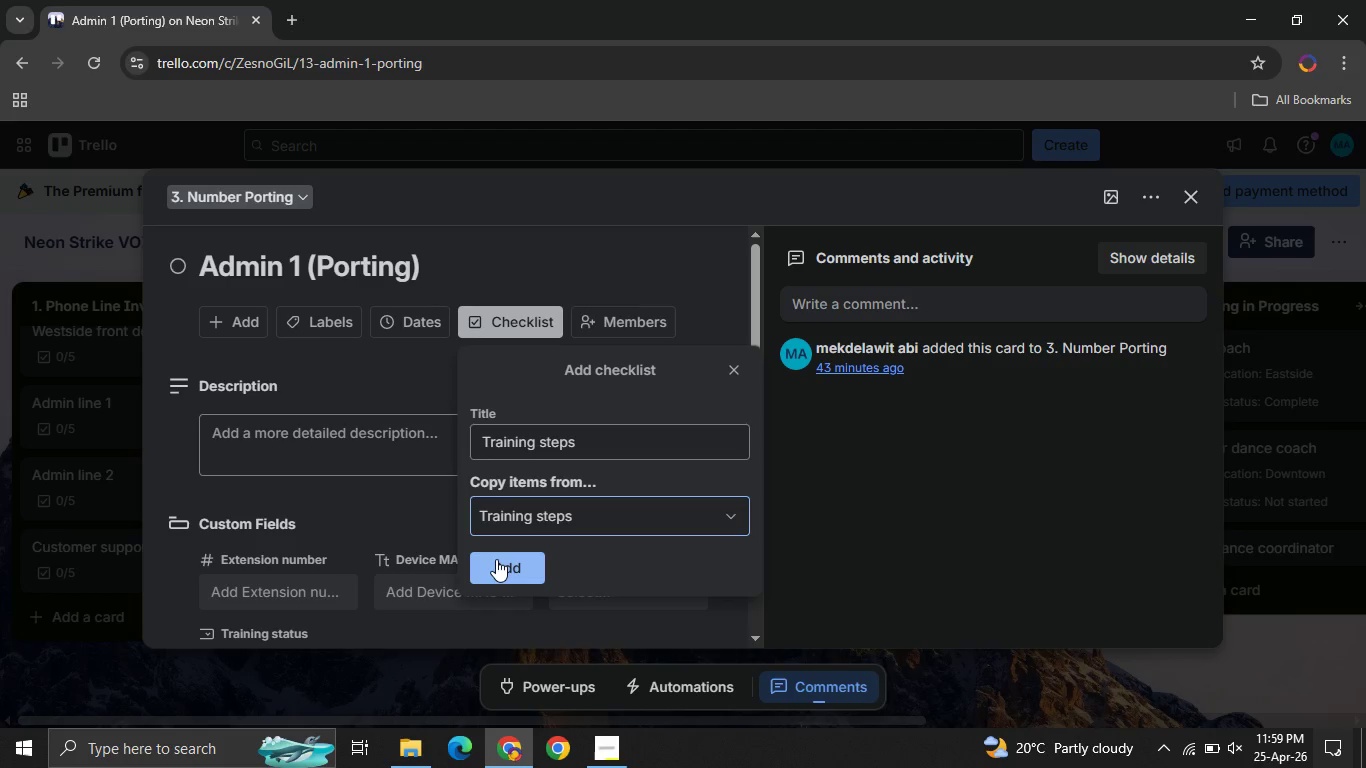 
left_click([496, 559])
 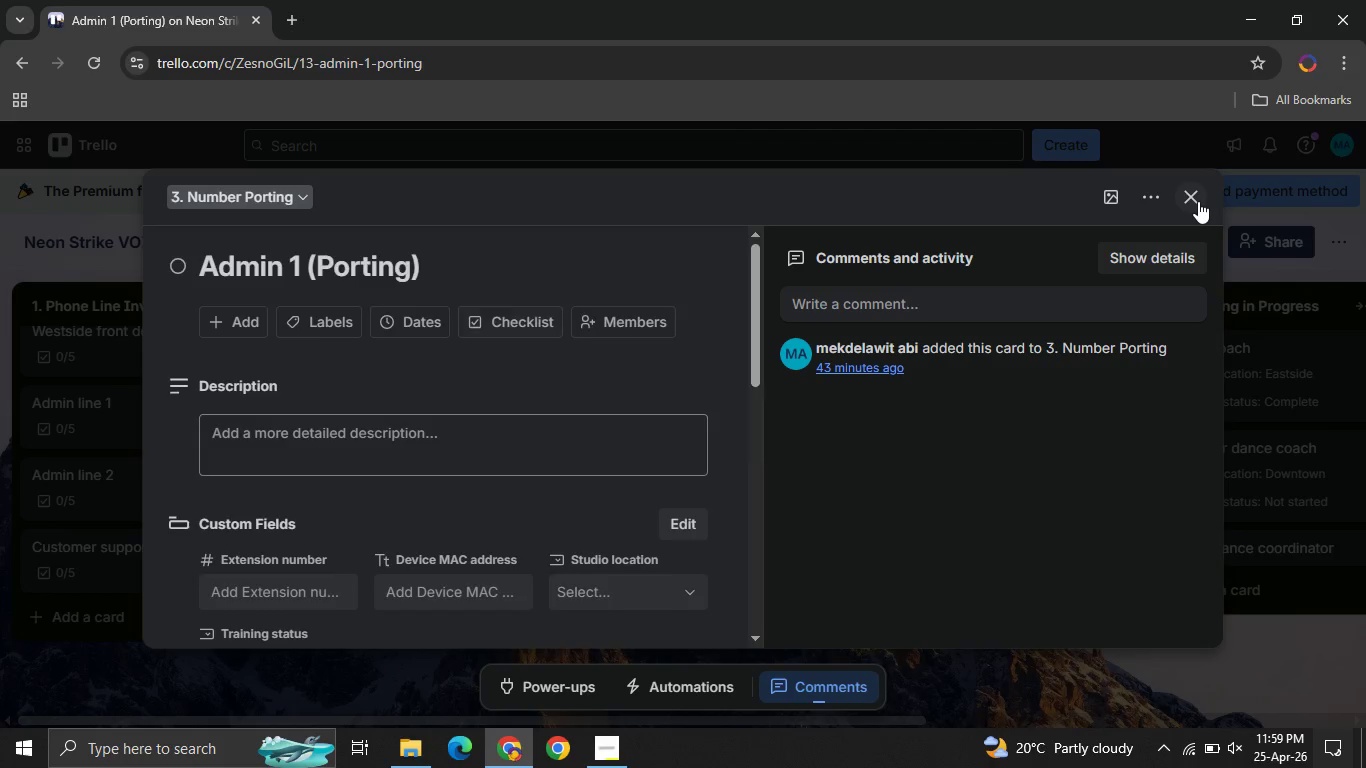 
left_click([1198, 201])
 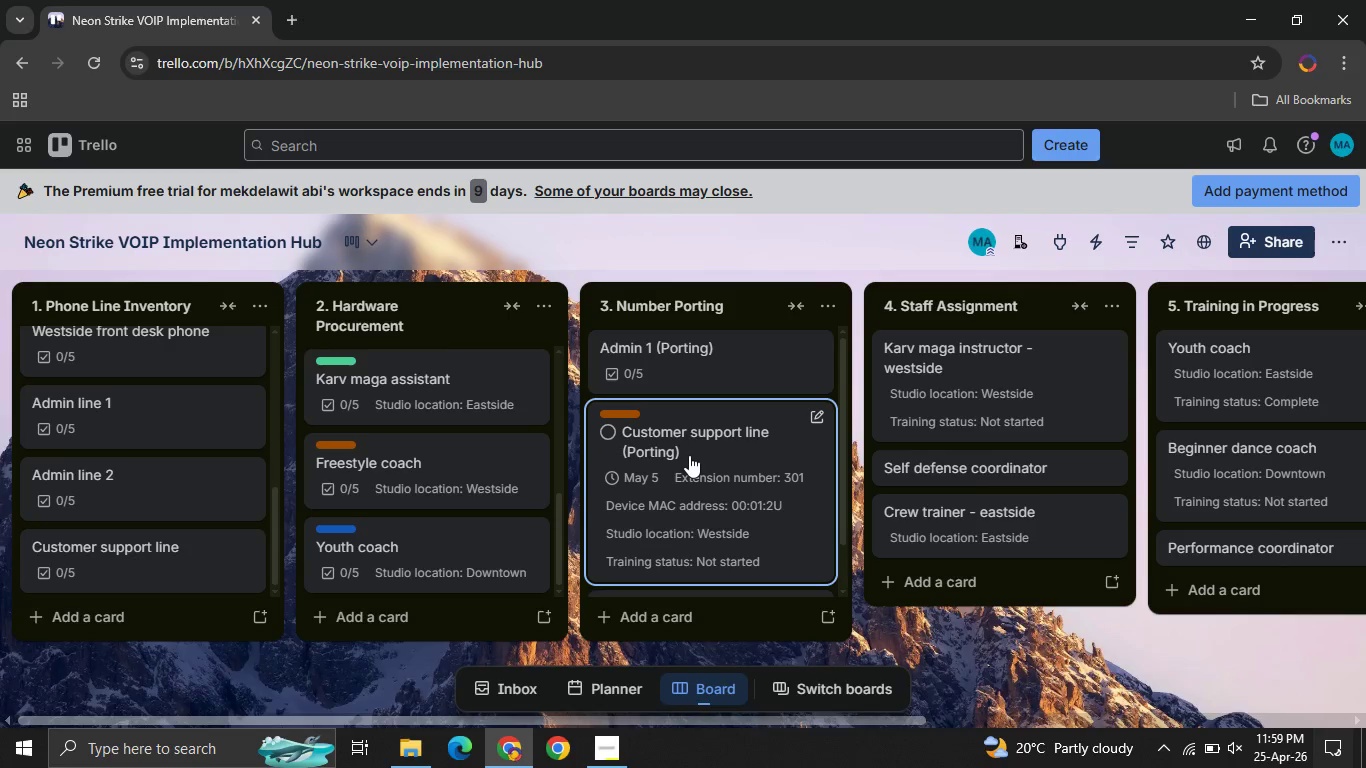 
left_click([689, 455])
 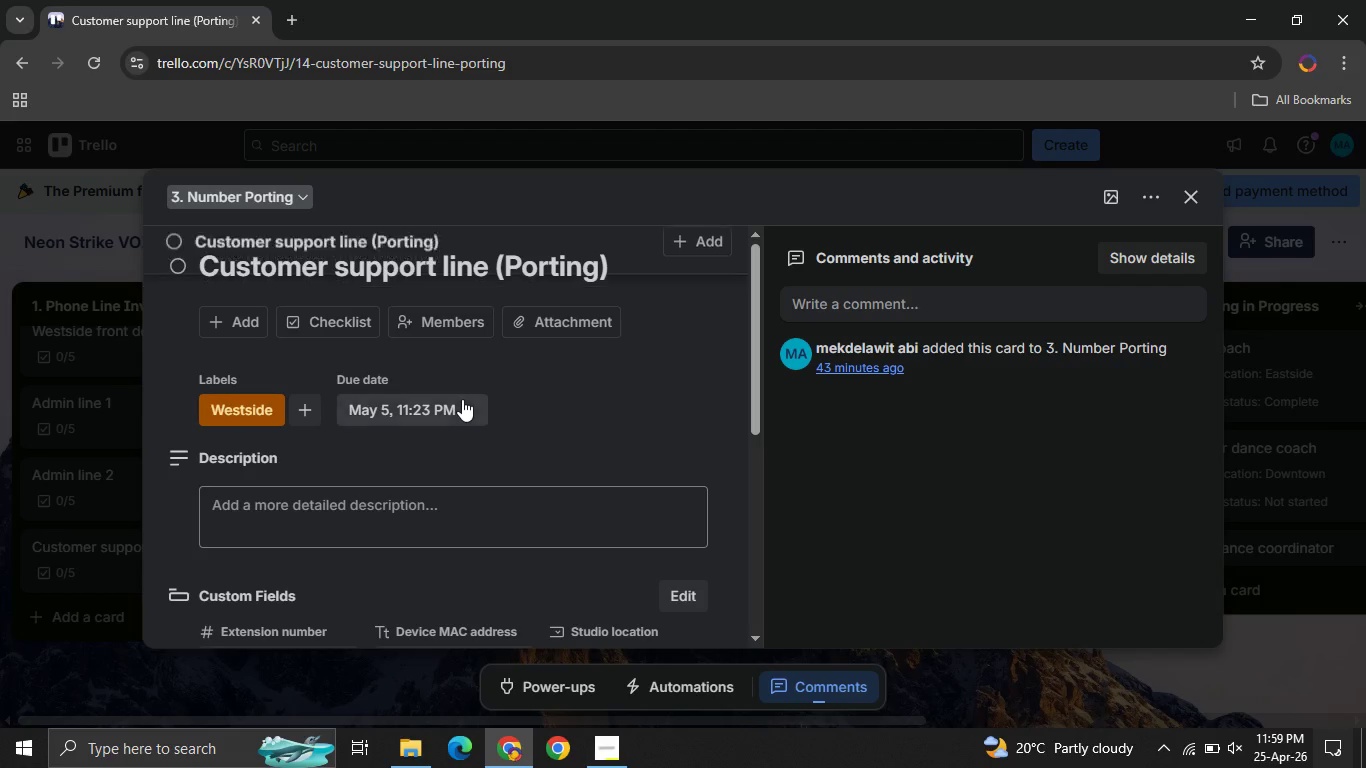 
left_click([331, 324])
 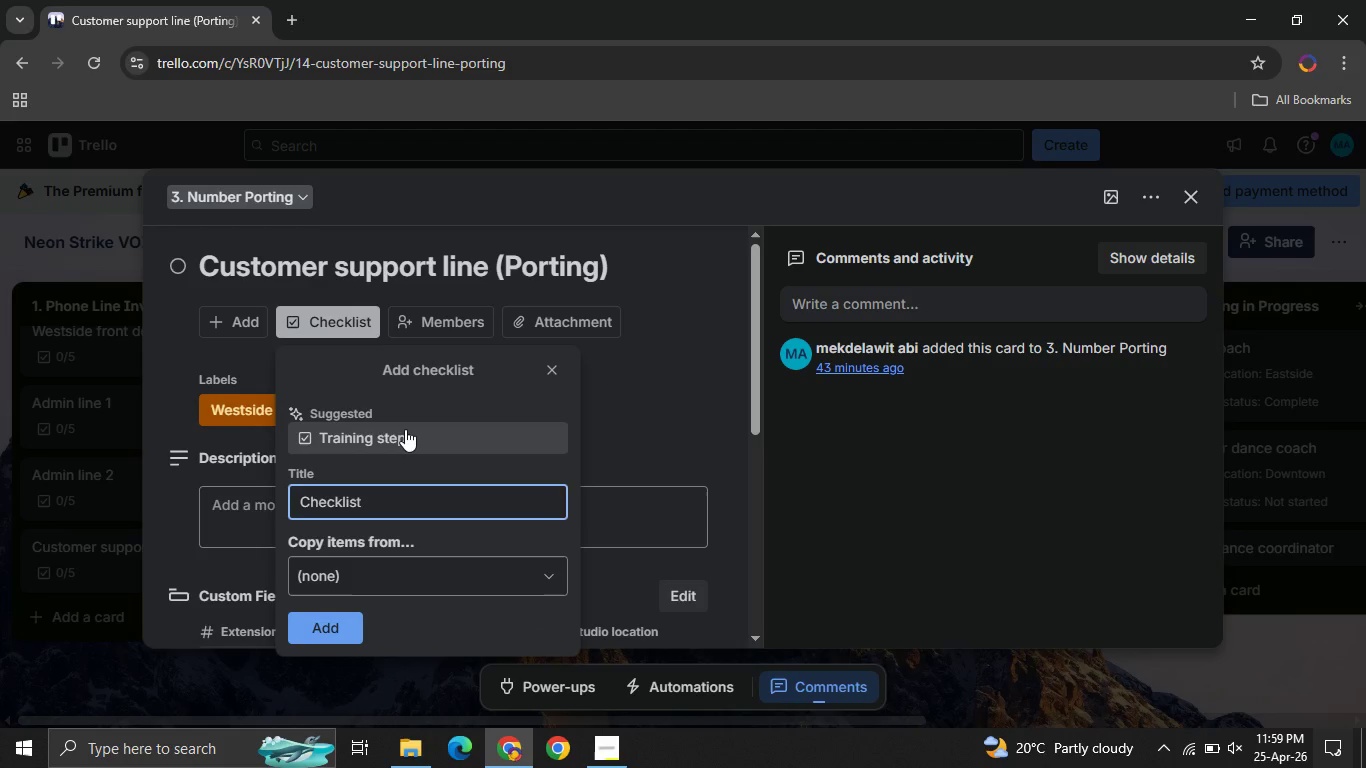 
left_click([405, 429])
 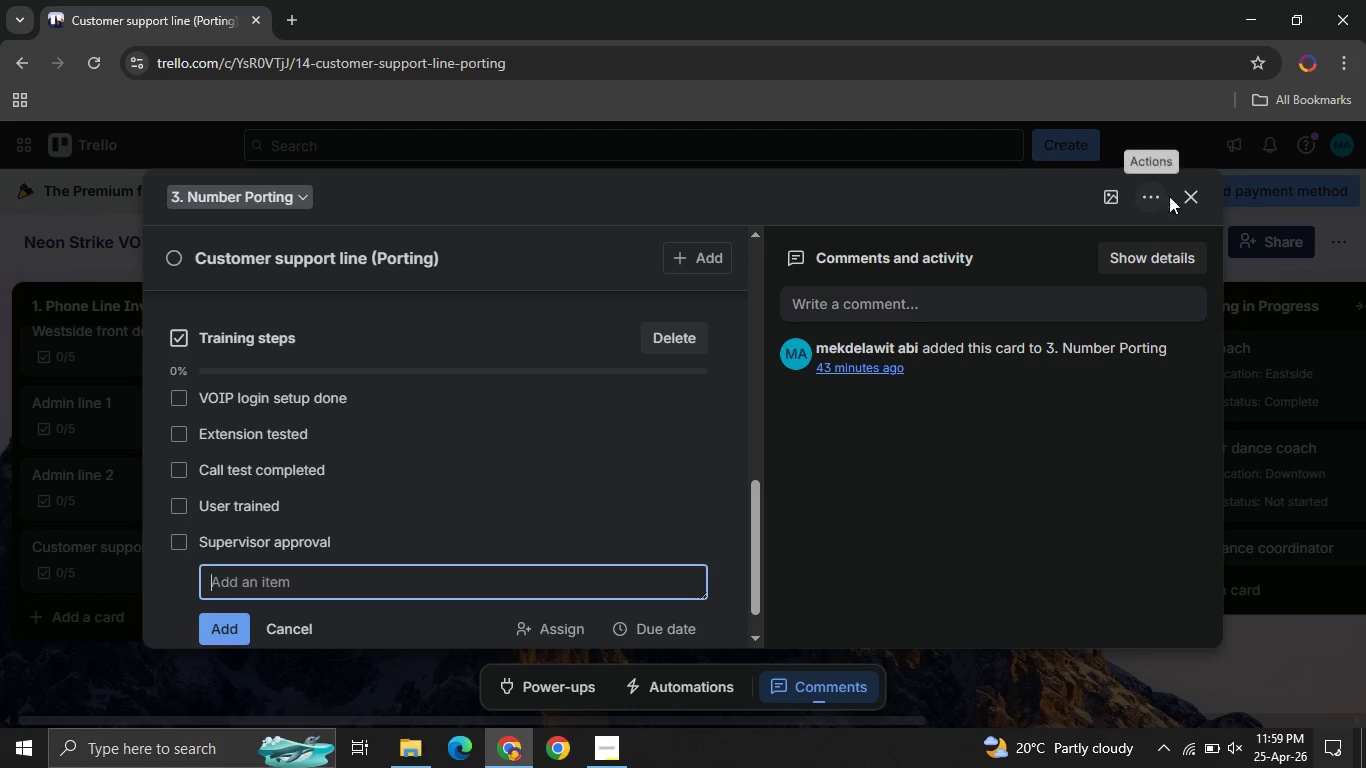 
left_click([1189, 197])
 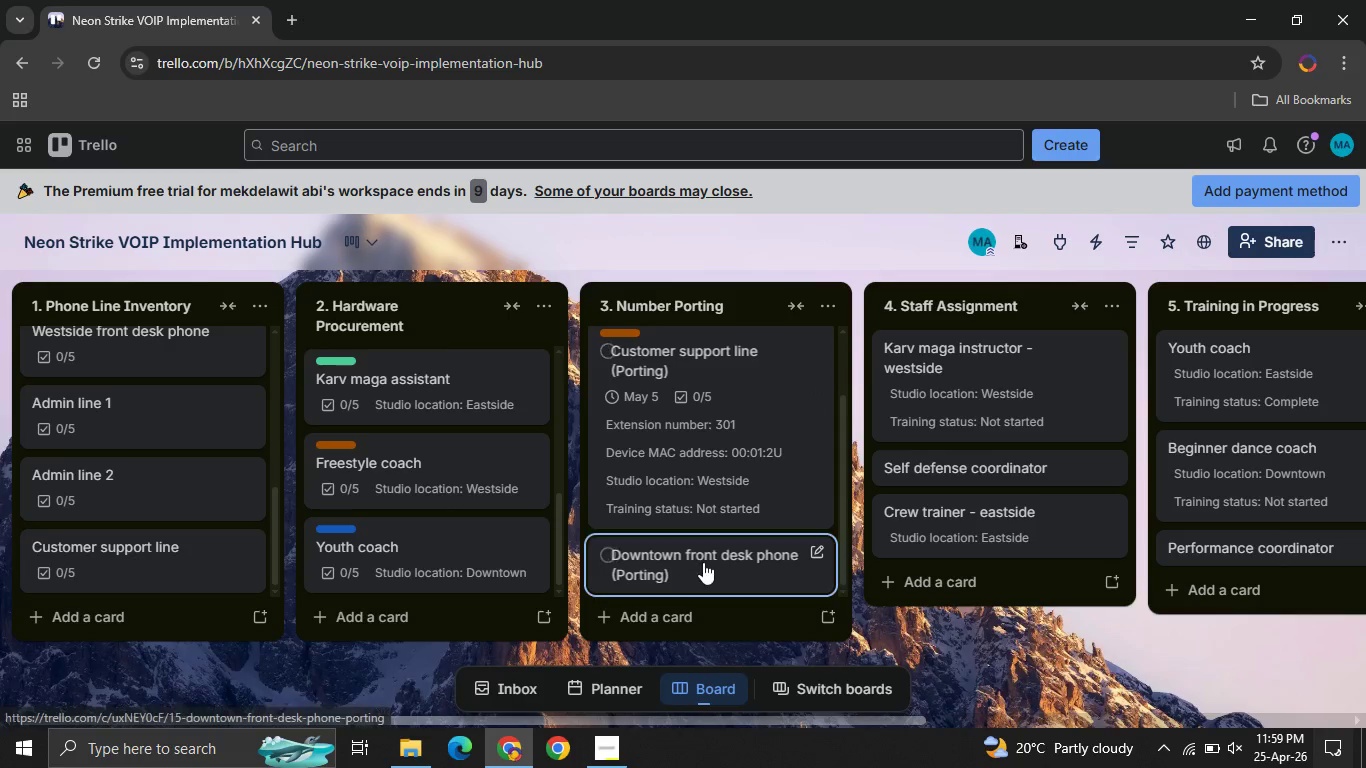 
left_click([706, 563])
 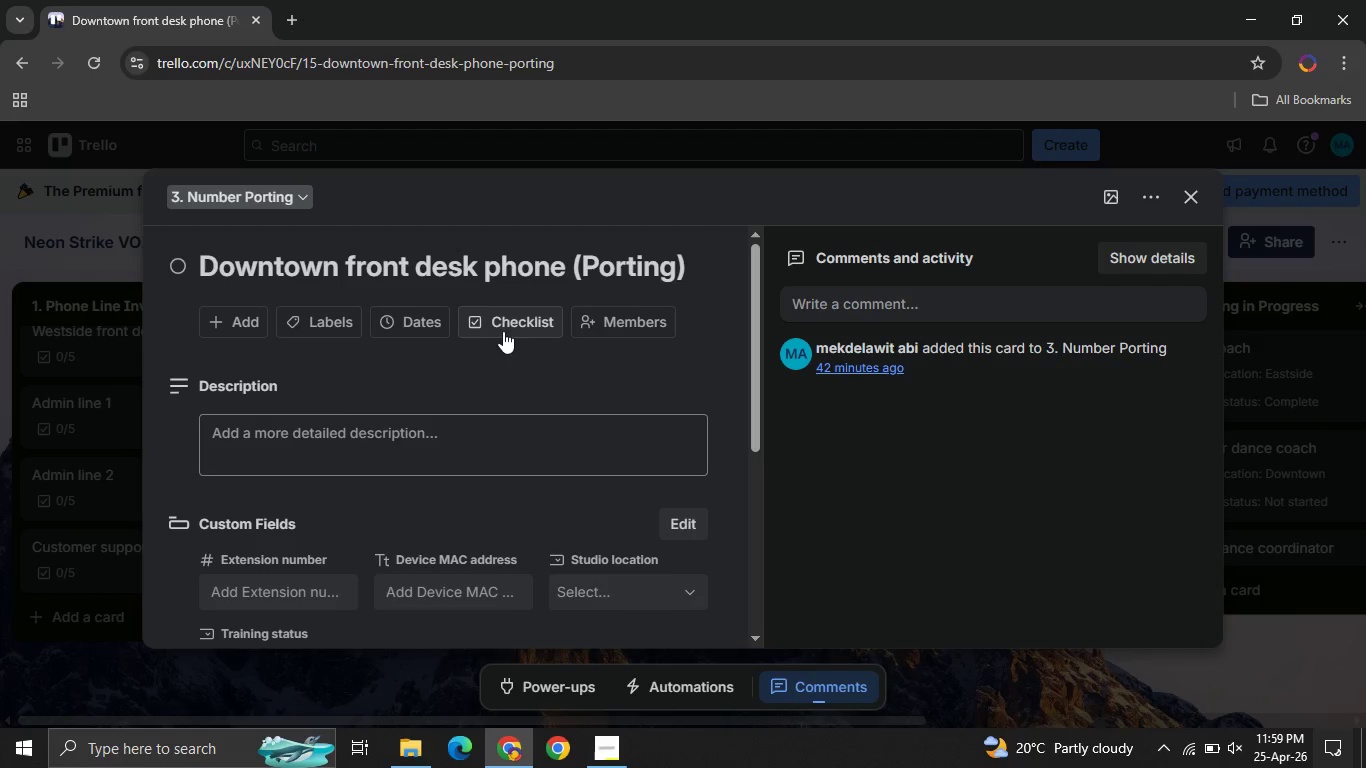 
left_click([512, 330])
 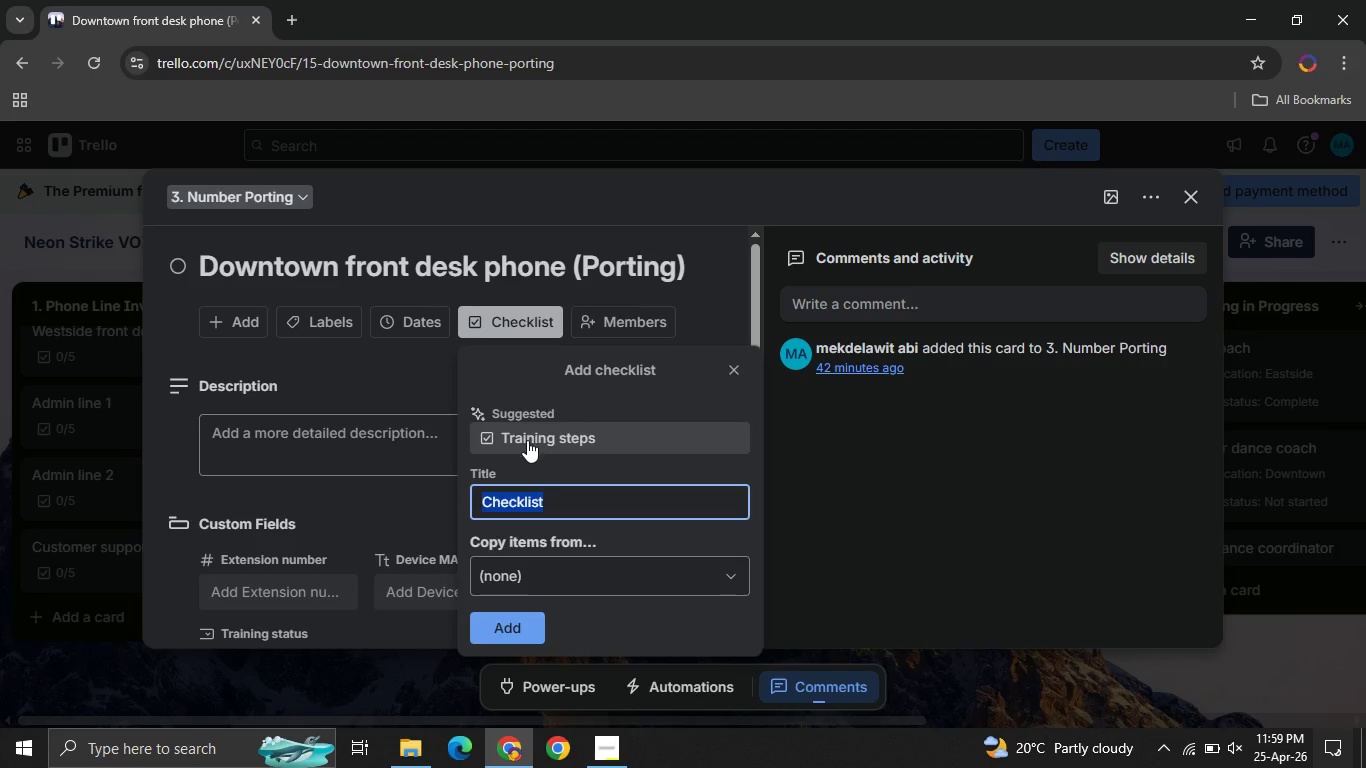 
left_click([527, 440])
 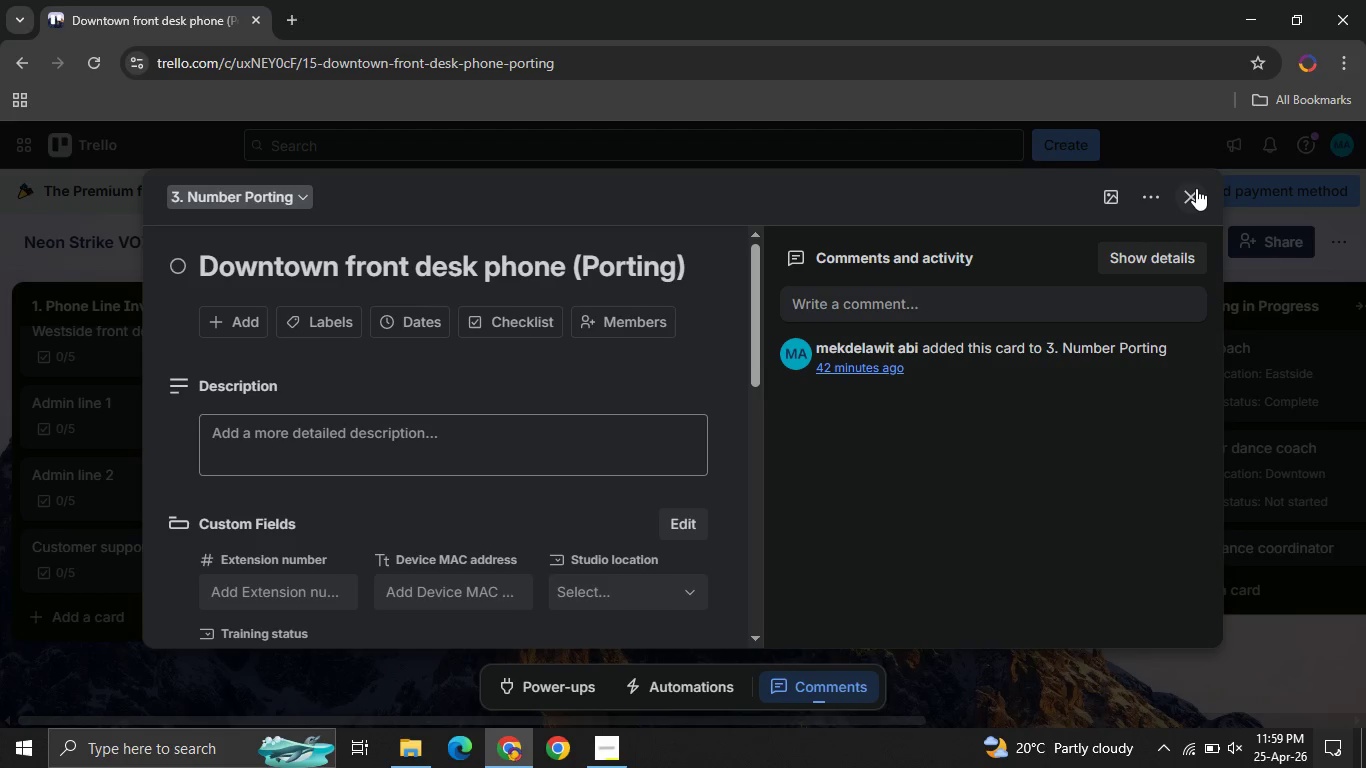 
left_click([1196, 188])
 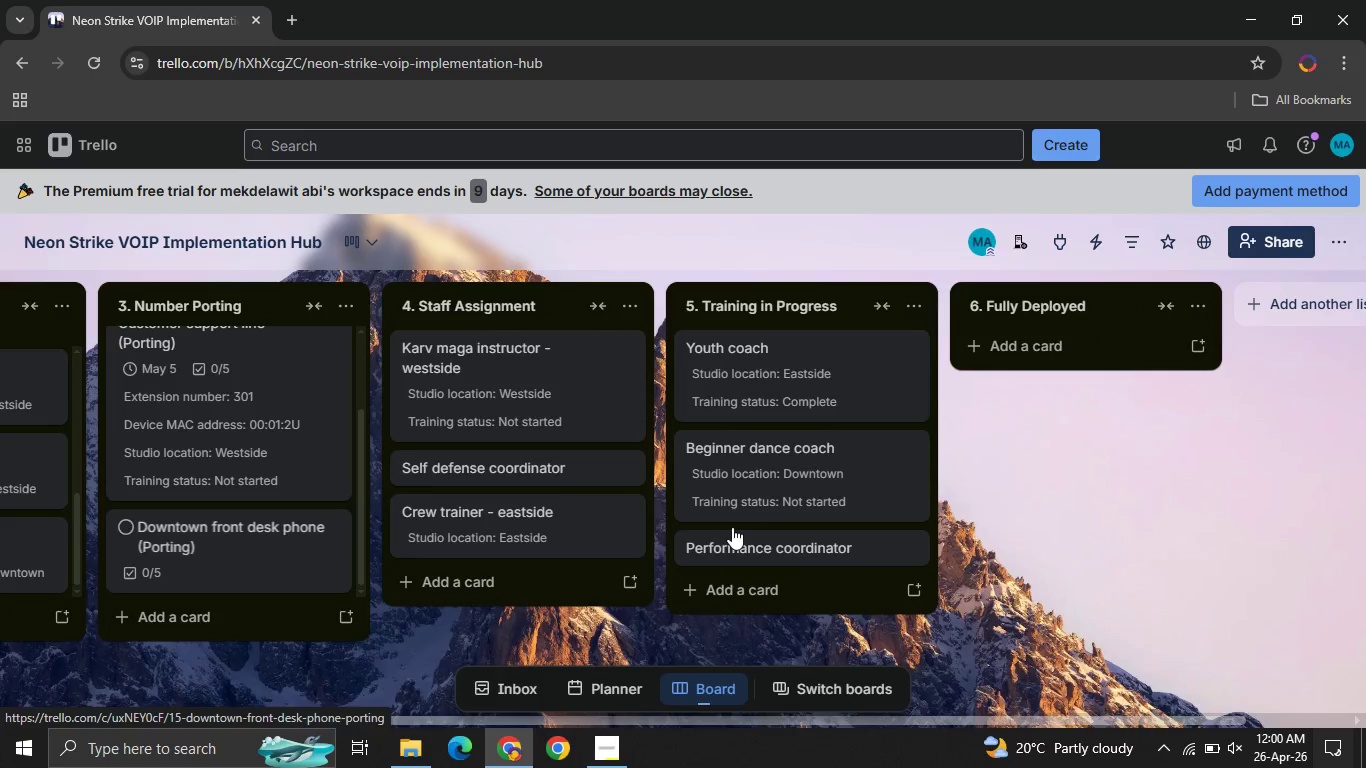 
left_click([455, 402])
 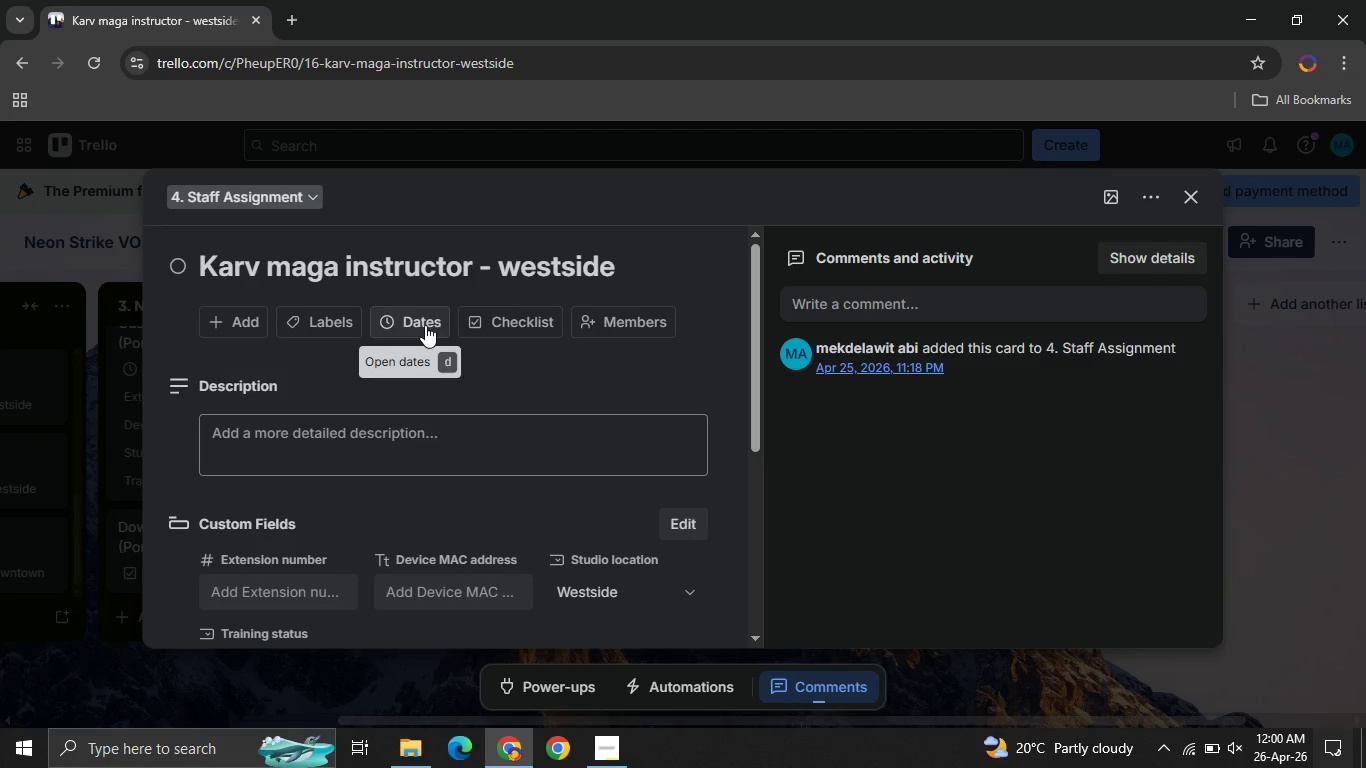 
left_click([425, 325])
 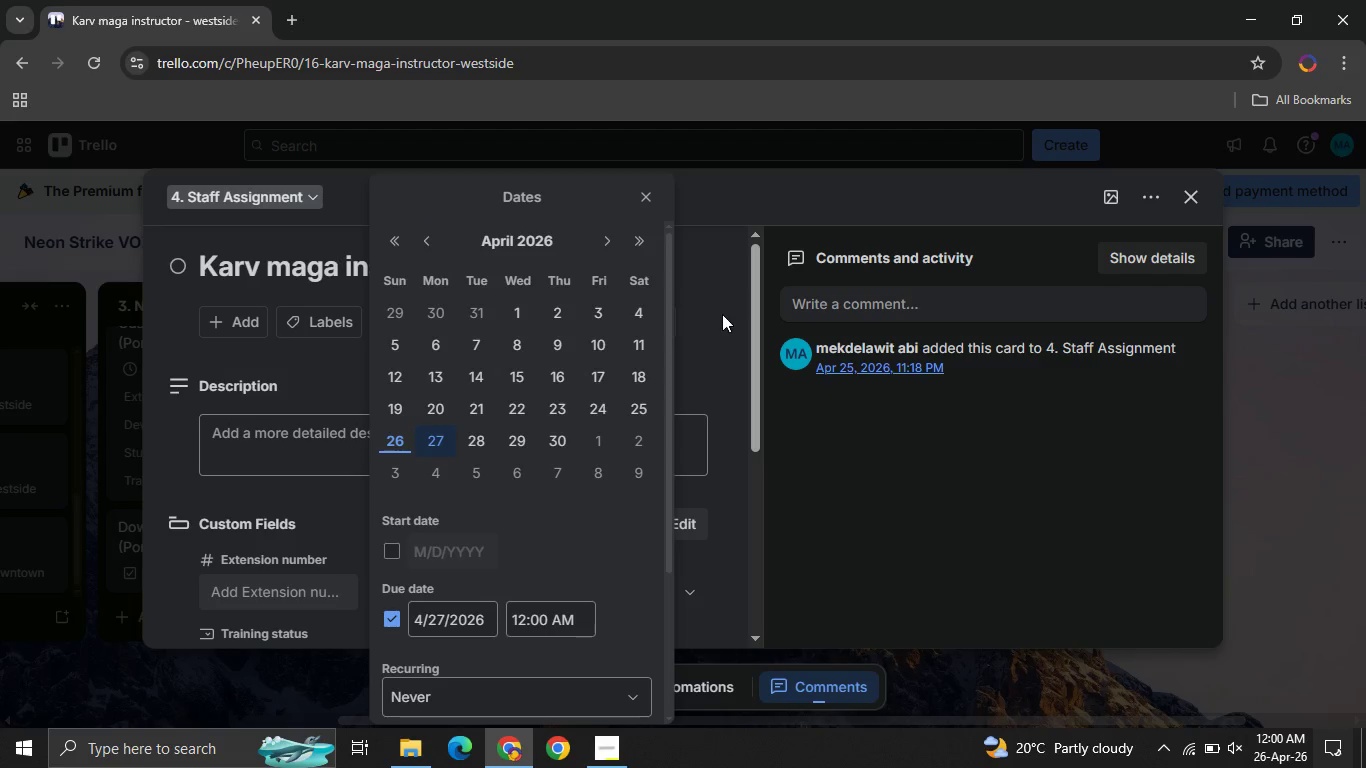 
left_click([722, 314])
 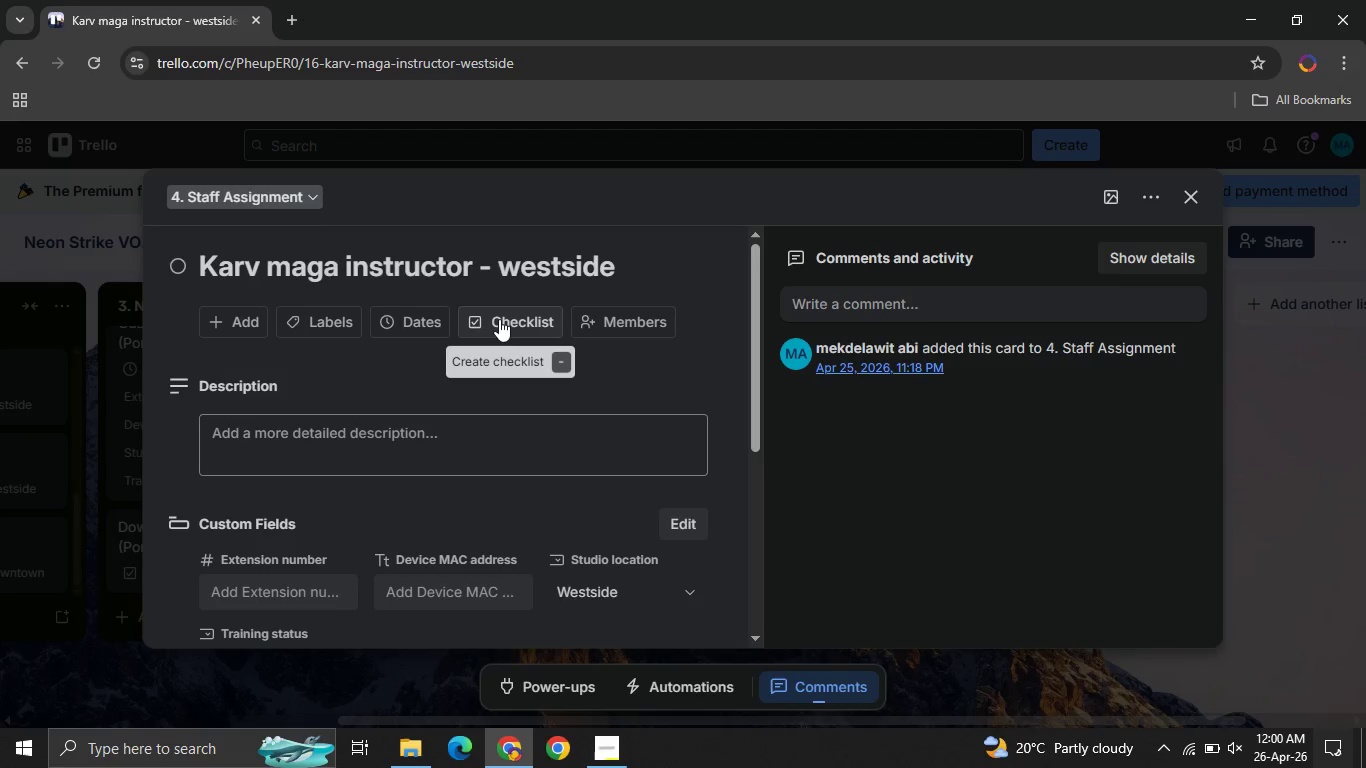 
left_click([499, 319])
 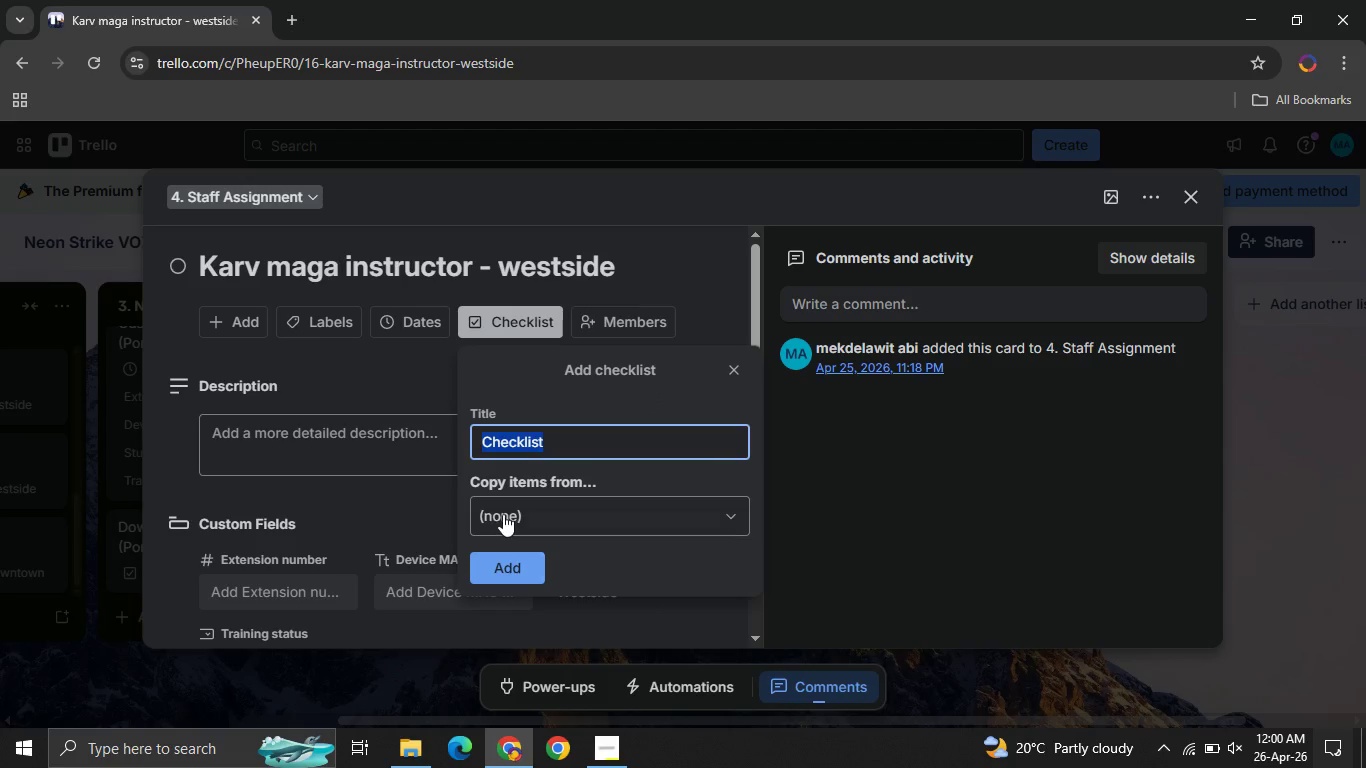 
left_click([503, 514])
 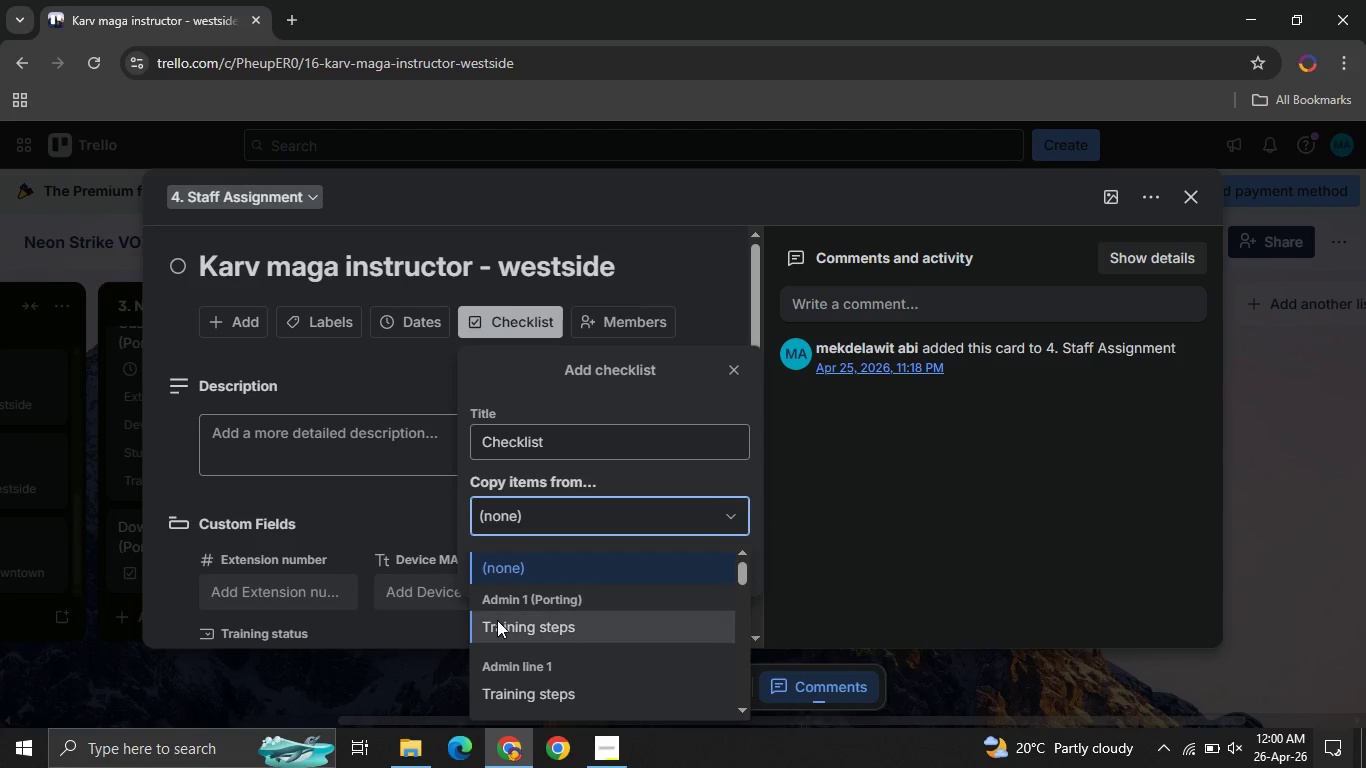 
left_click([497, 620])
 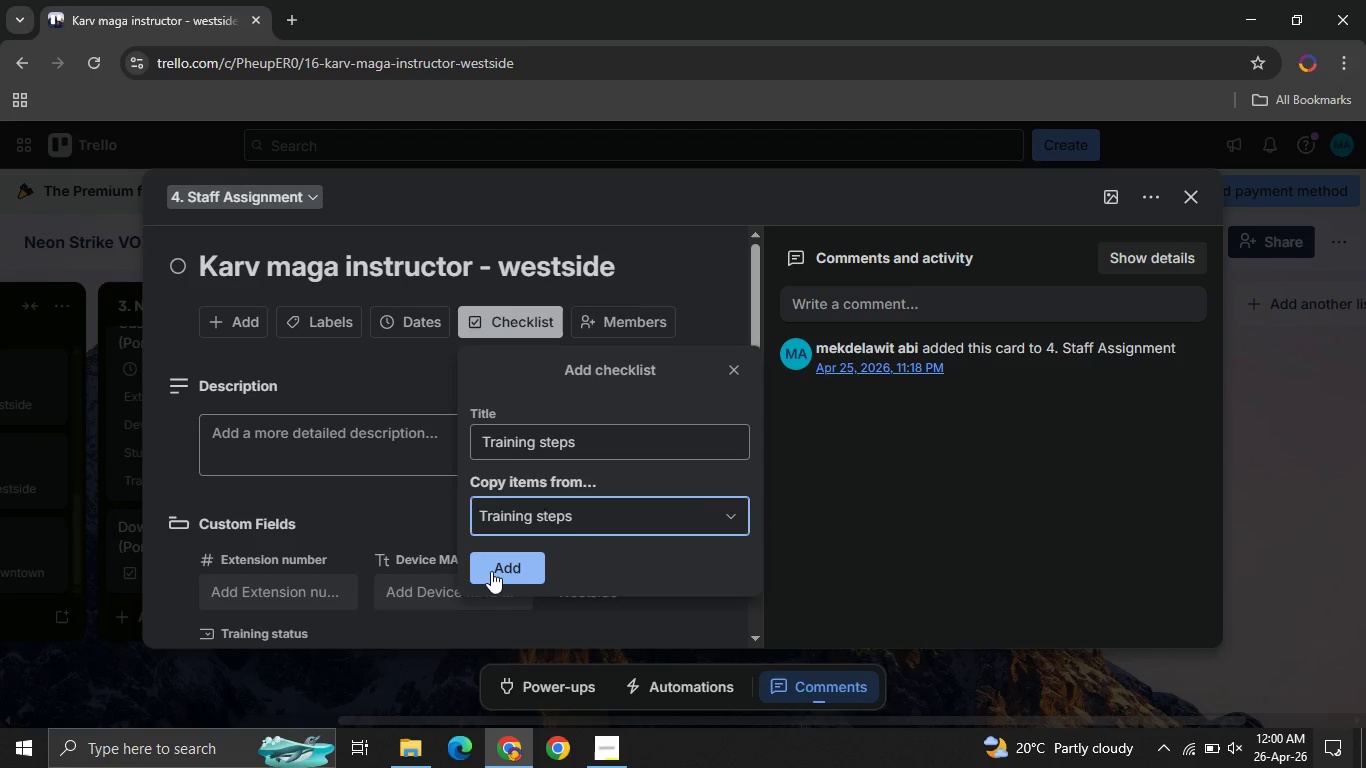 
left_click([491, 571])
 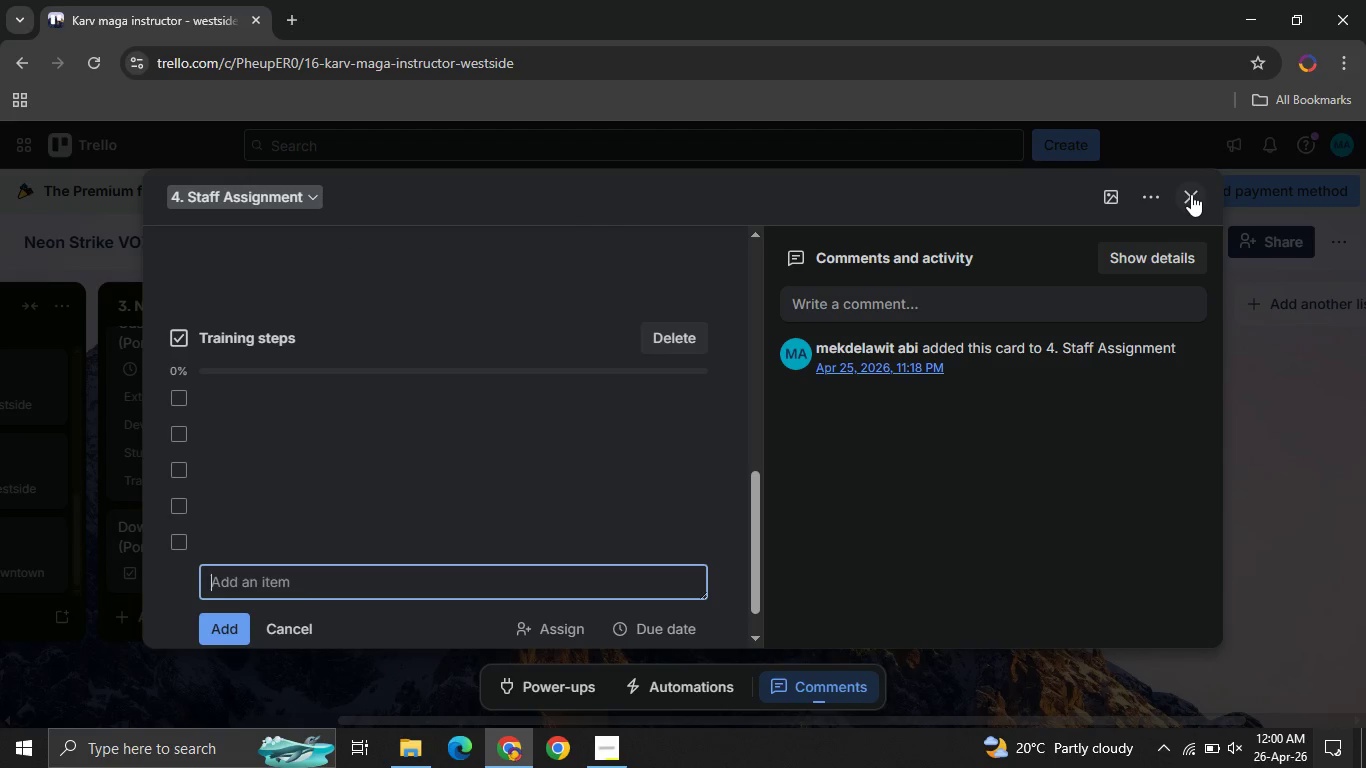 
left_click([1191, 194])
 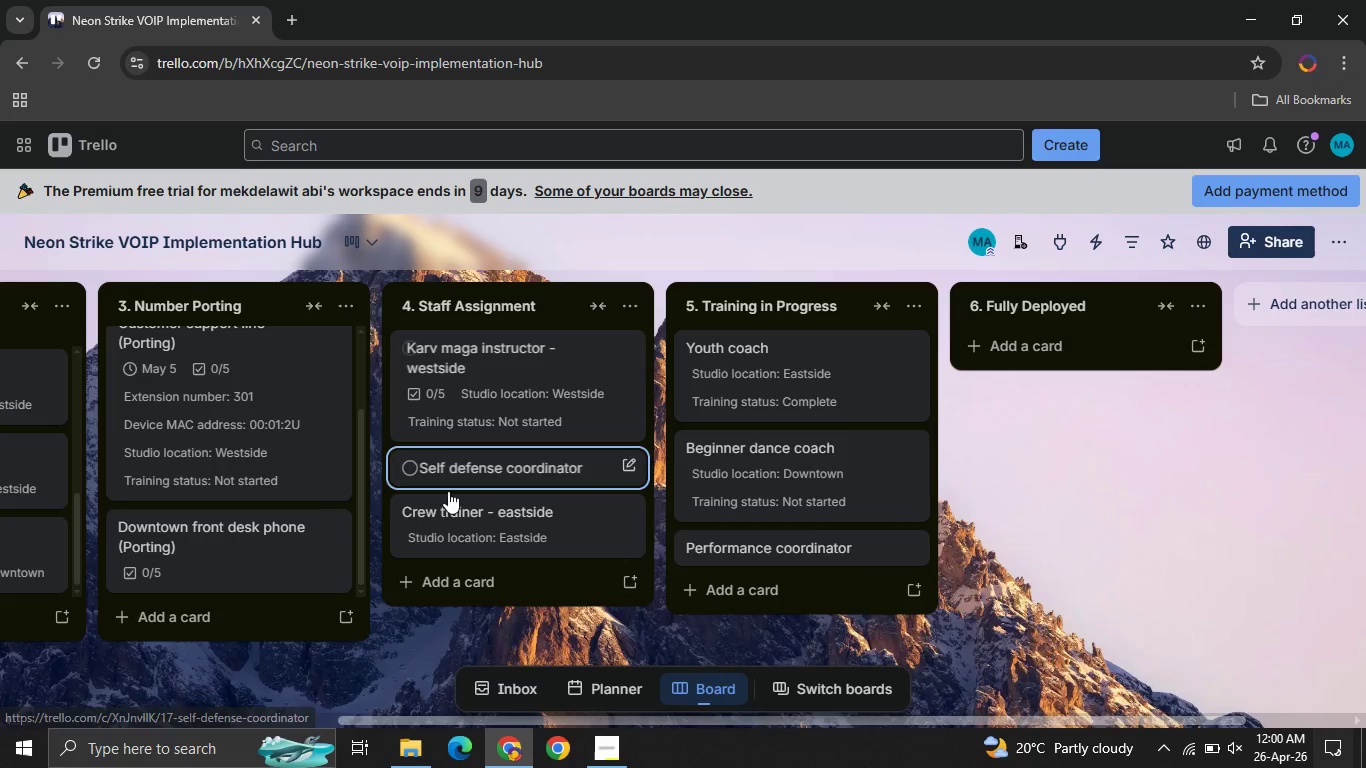 
left_click([455, 476])
 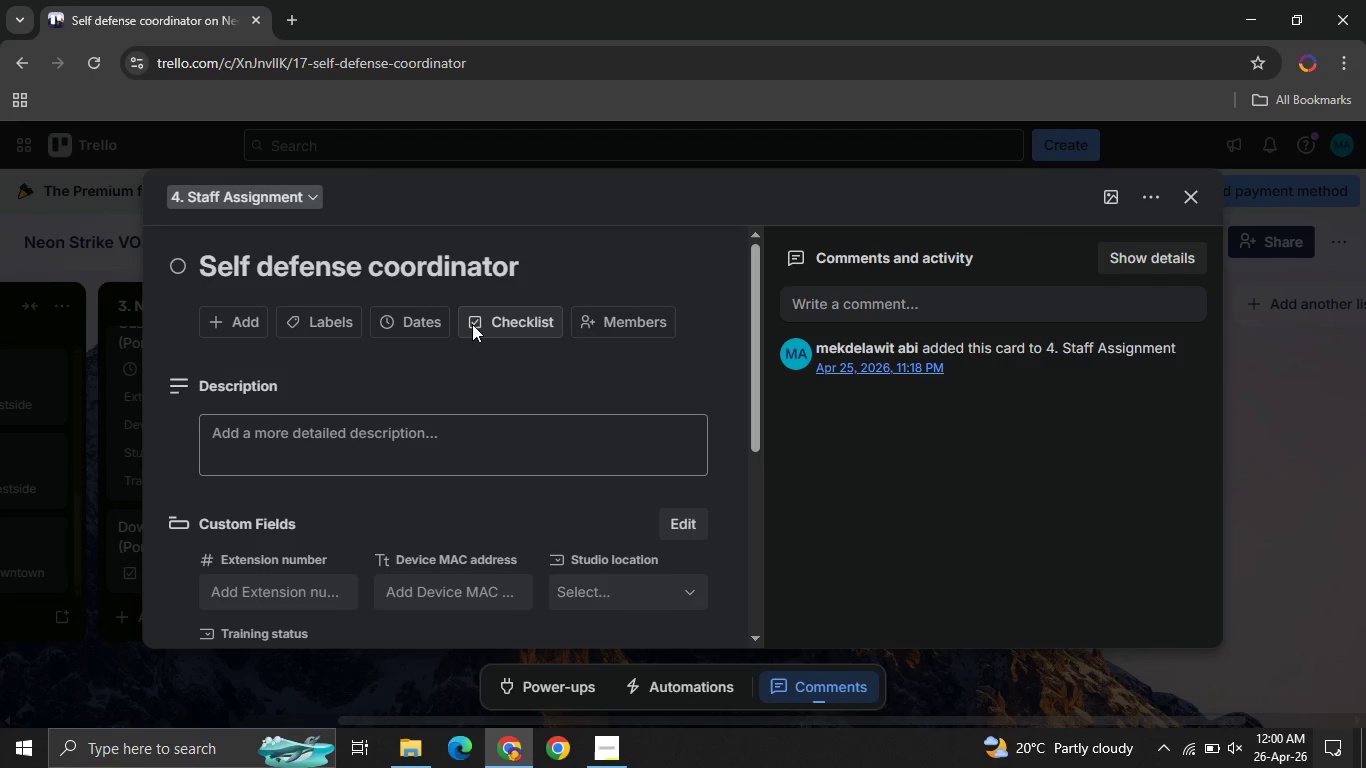 
left_click([505, 325])
 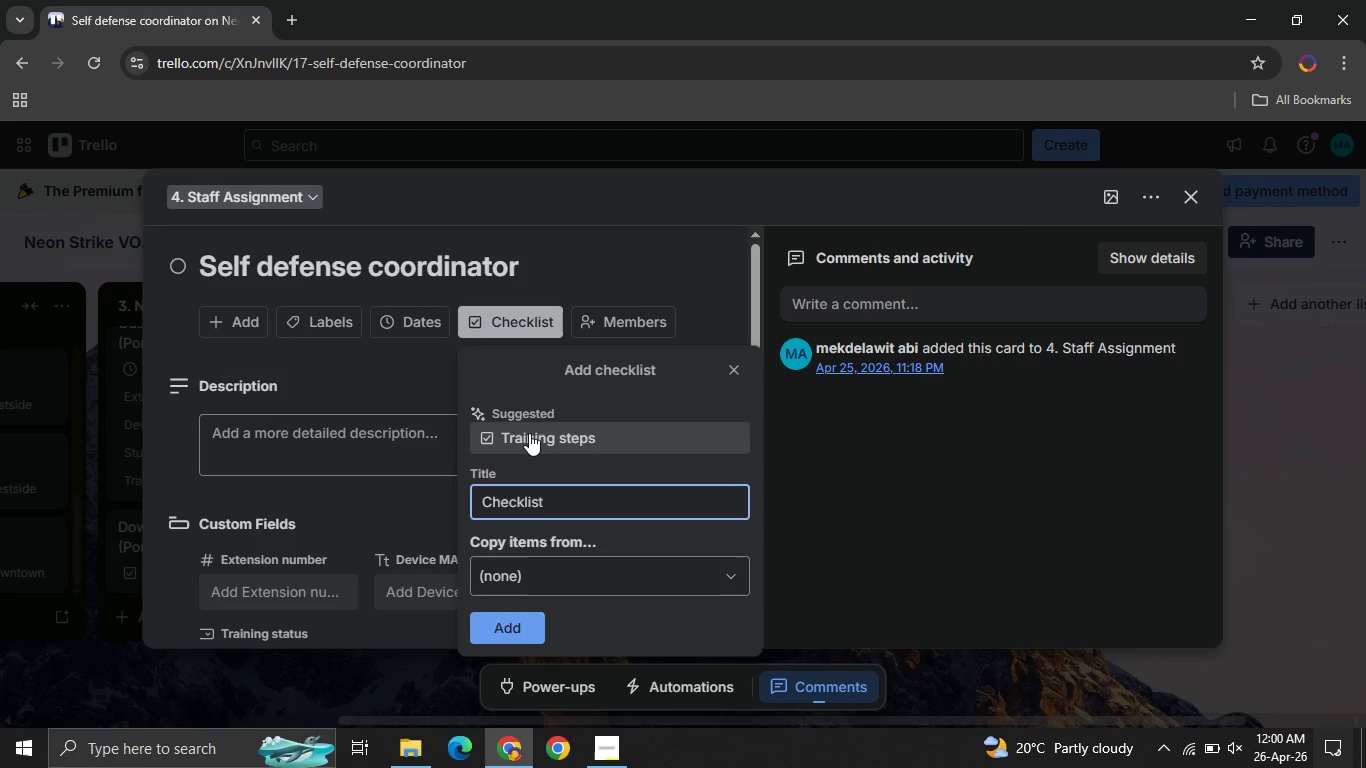 
left_click([529, 433])
 